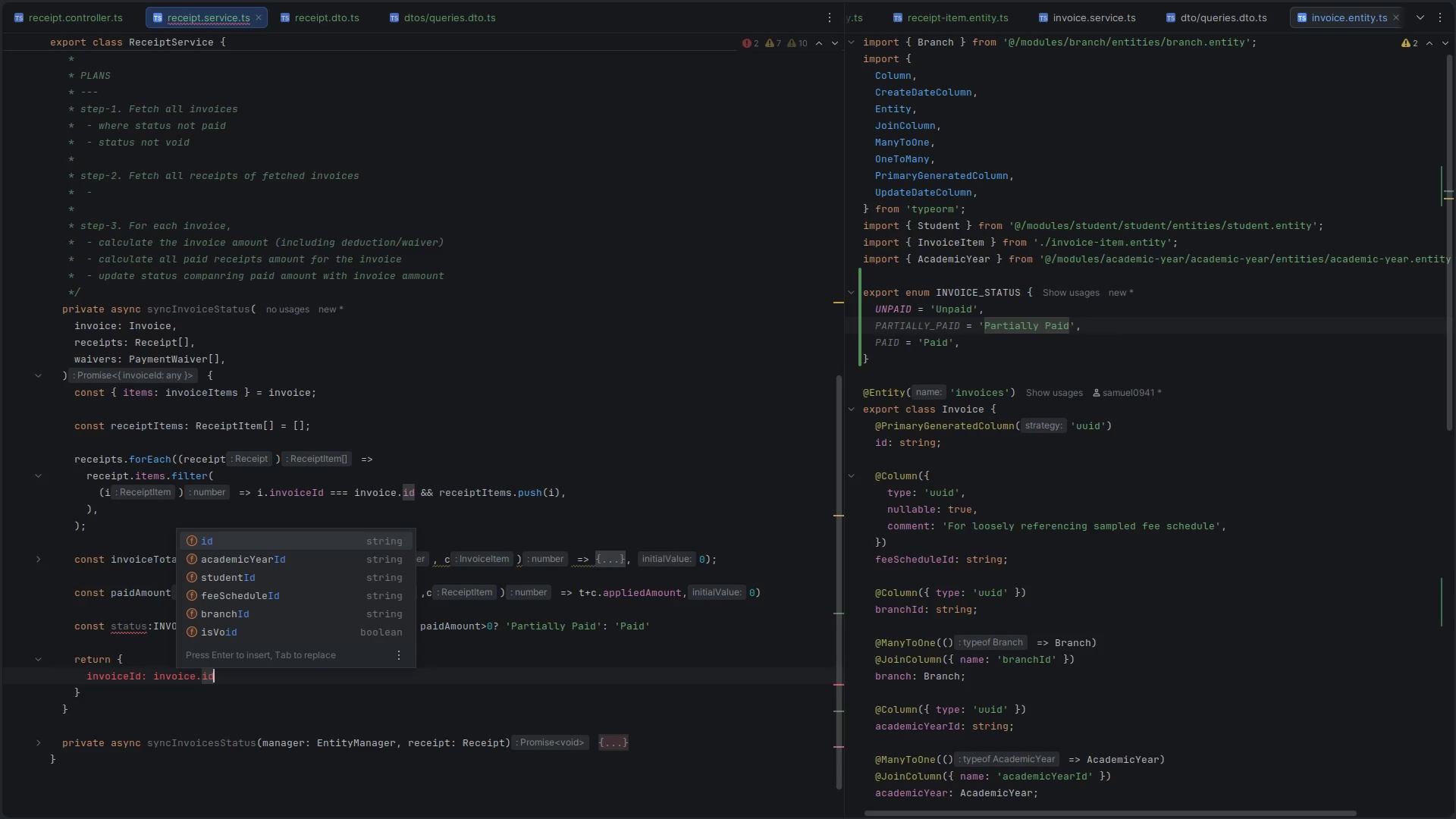 
wait(6.24)
 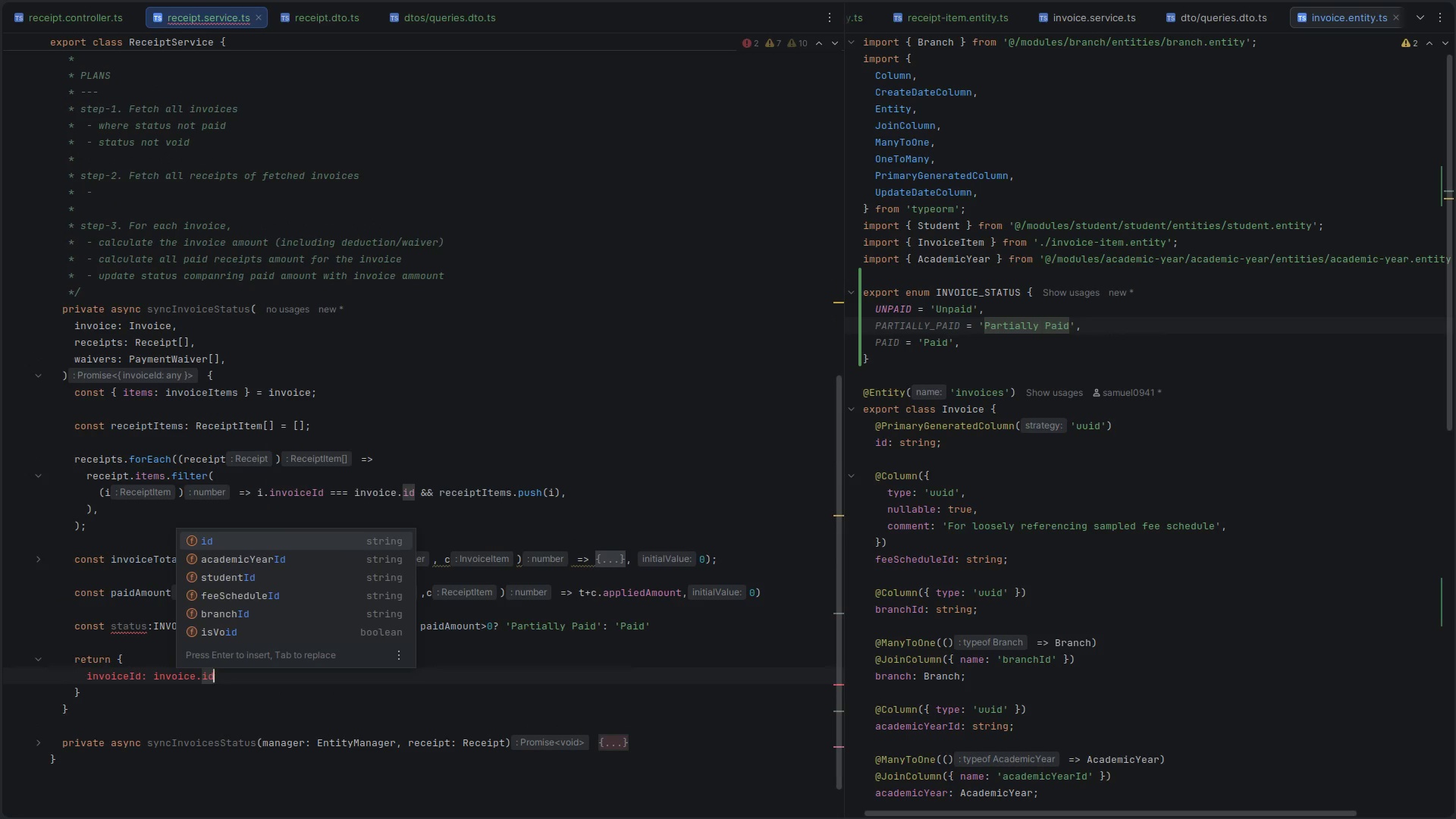 
hold_key(key=Escape, duration=0.58)
 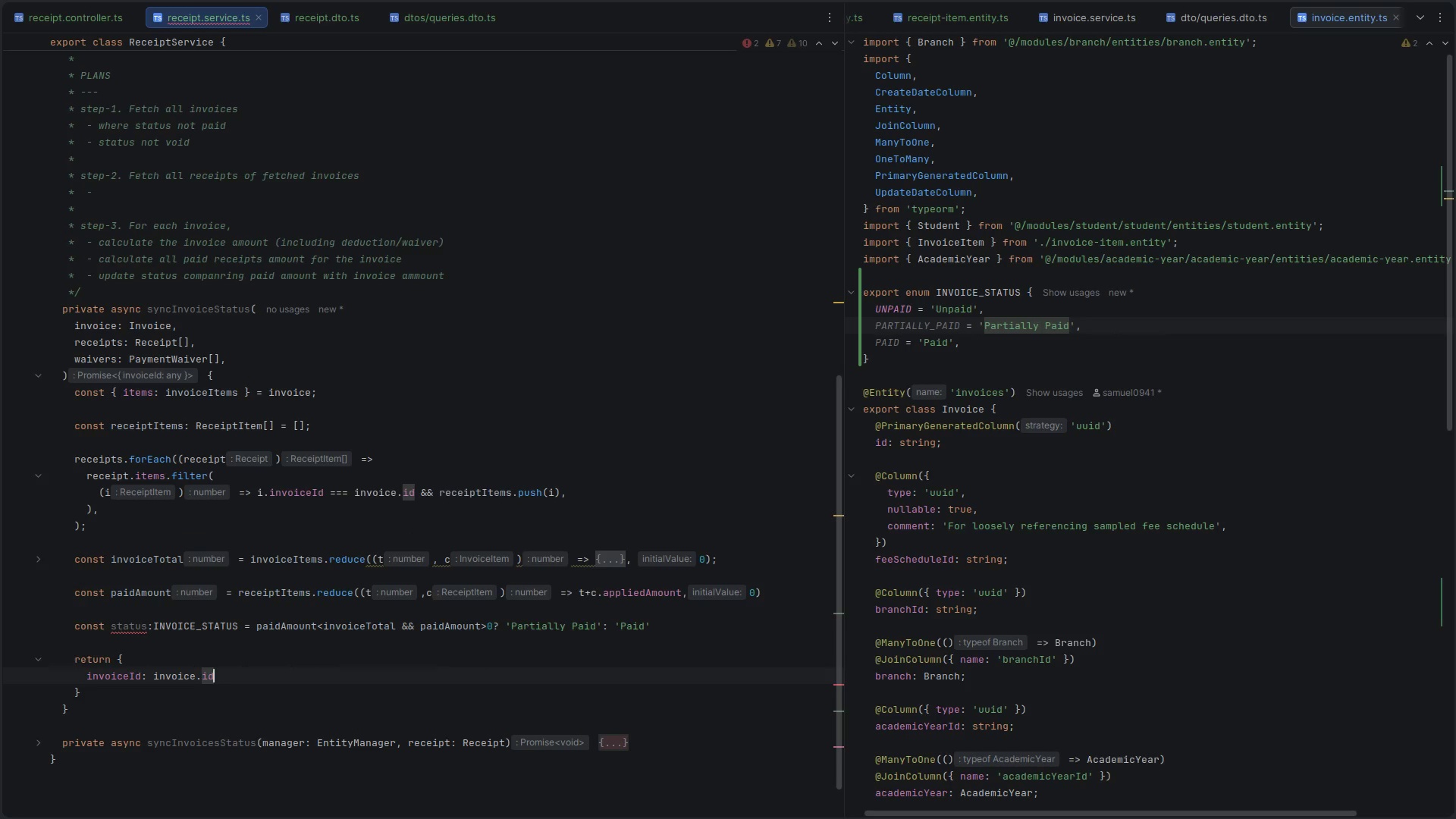 
key(Comma)
 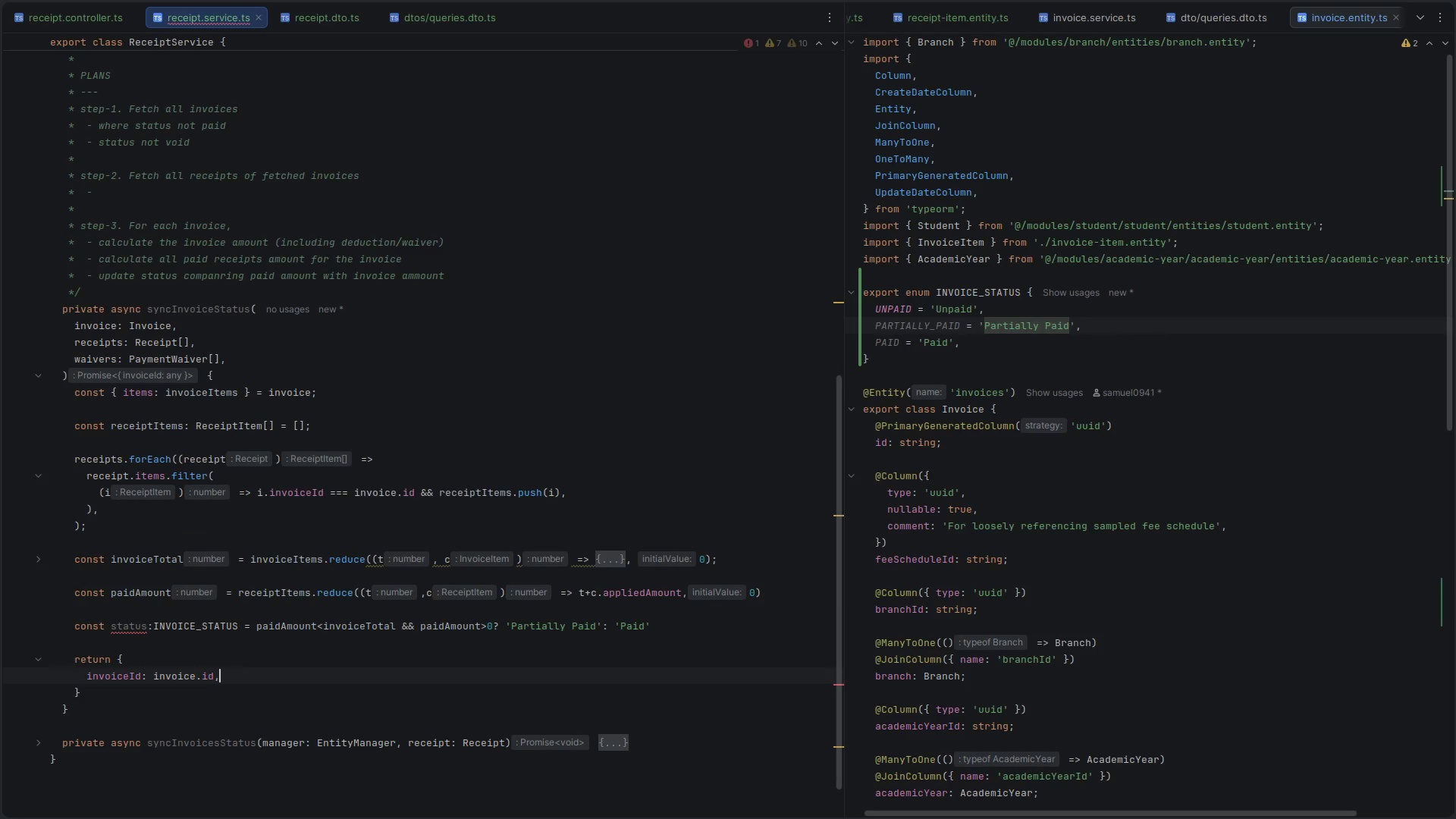 
key(Enter)
 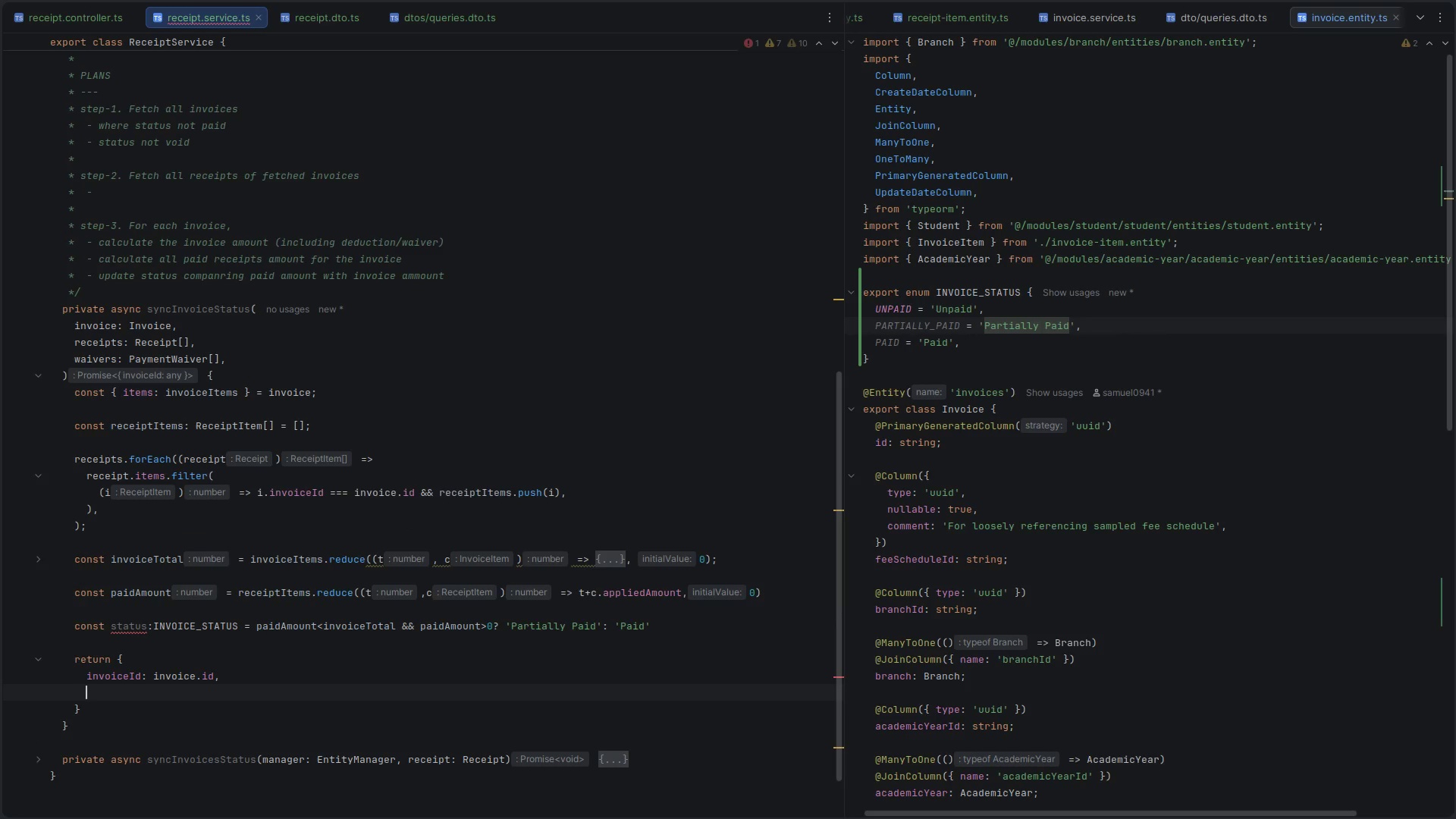 
type(status)
key(Escape)
 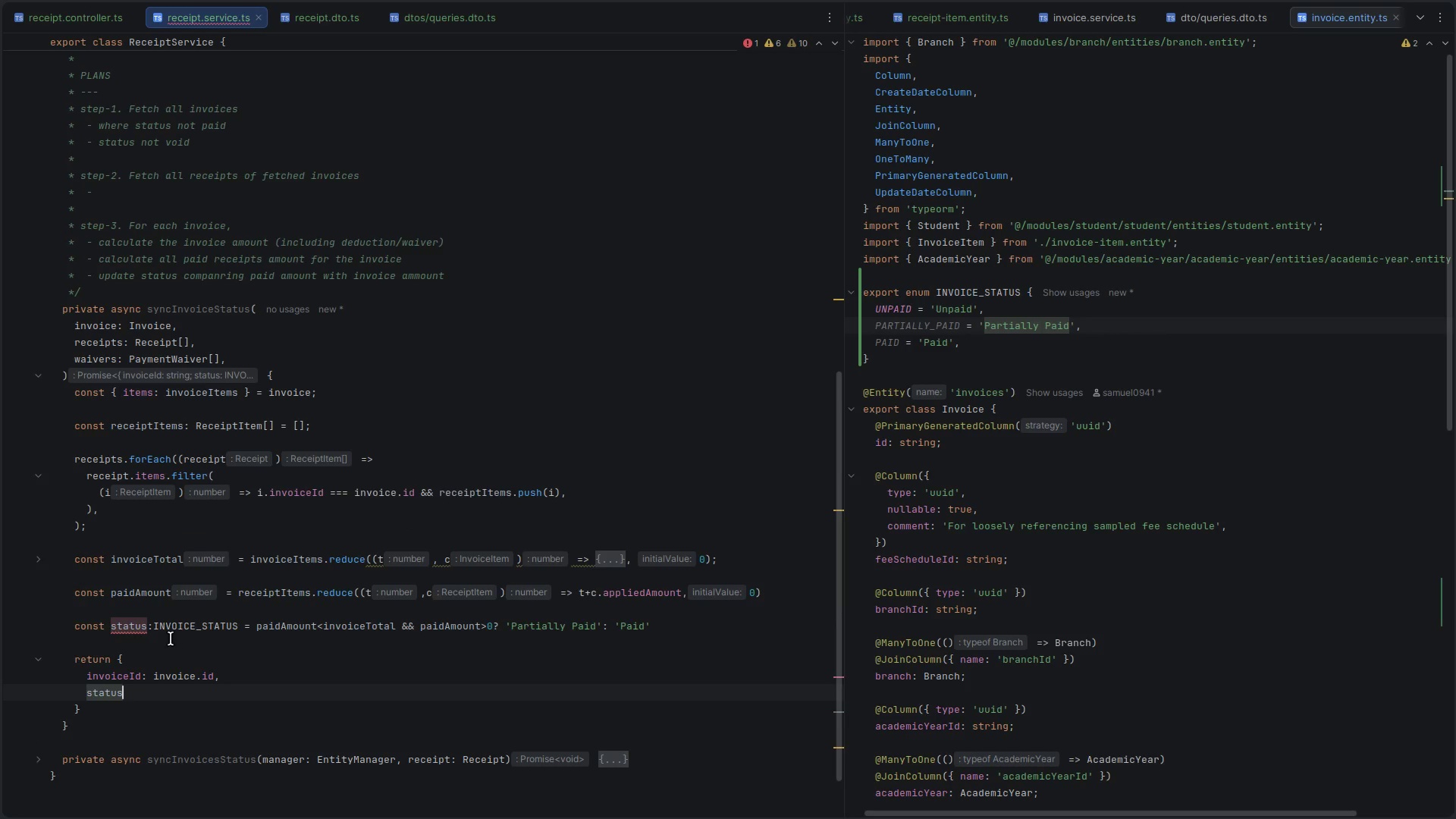 
left_click([221, 635])
 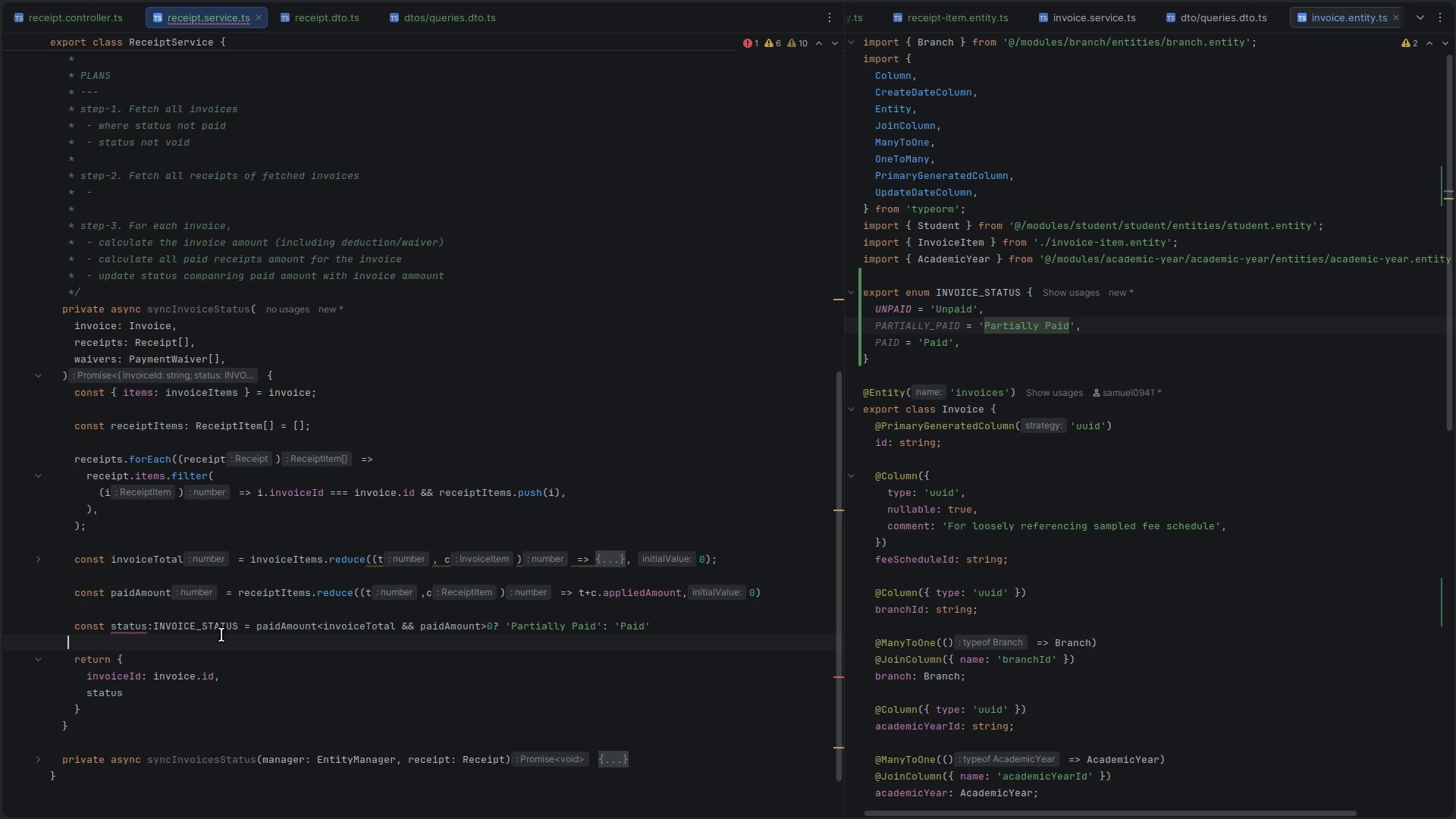 
key(Control+ControlLeft)
 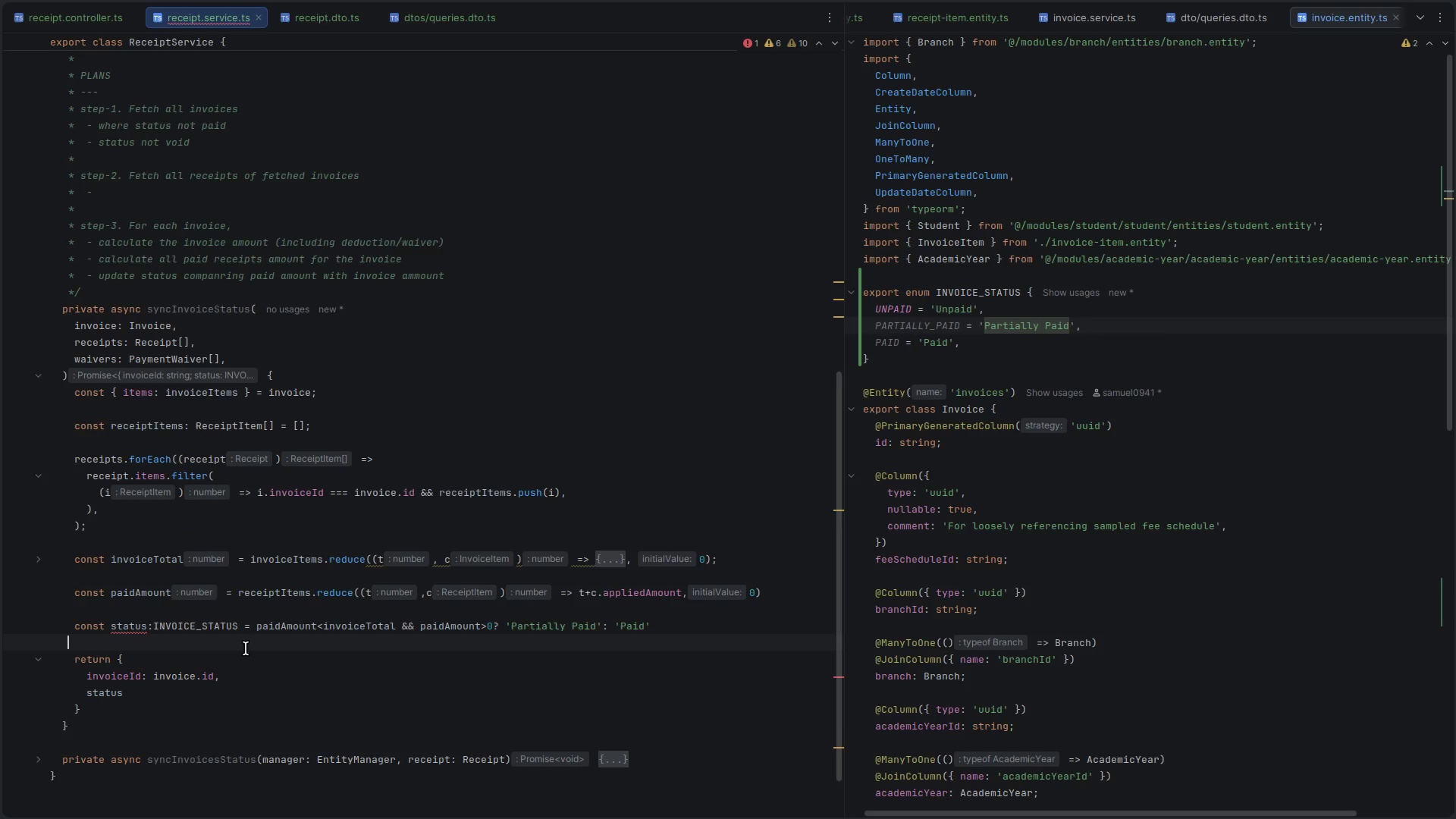 
key(Control+S)
 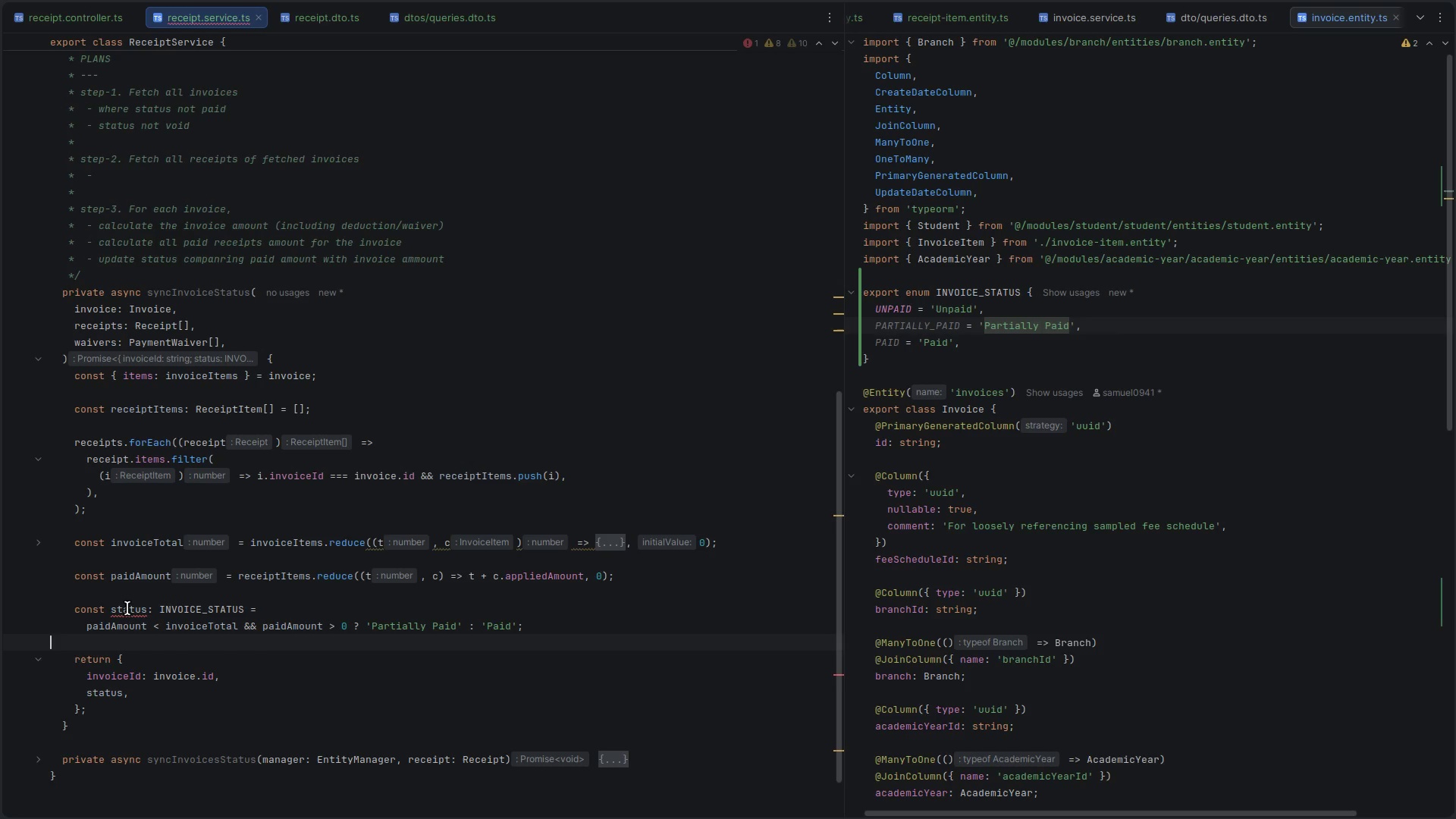 
double_click([127, 608])
 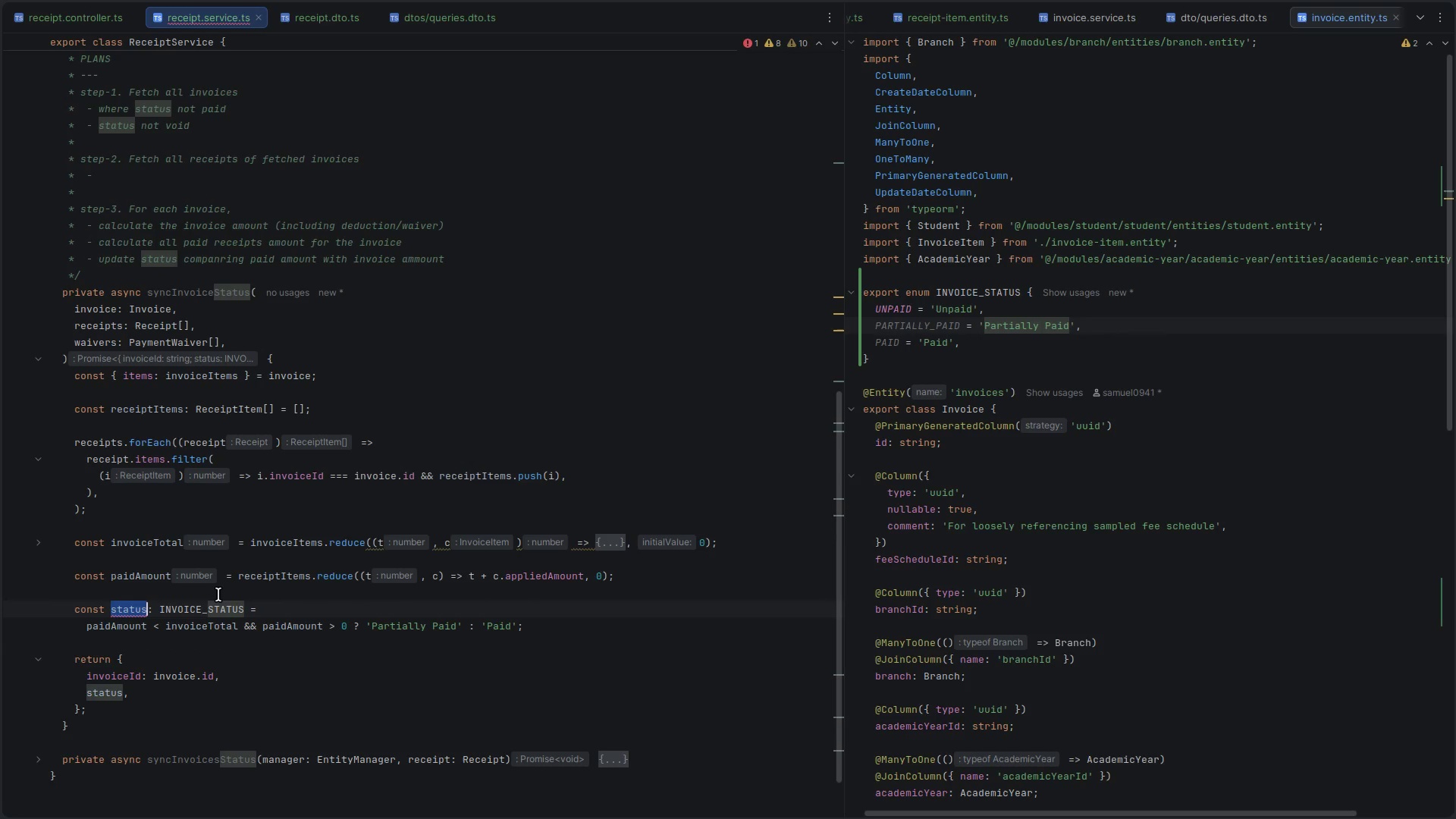 
double_click([178, 608])
 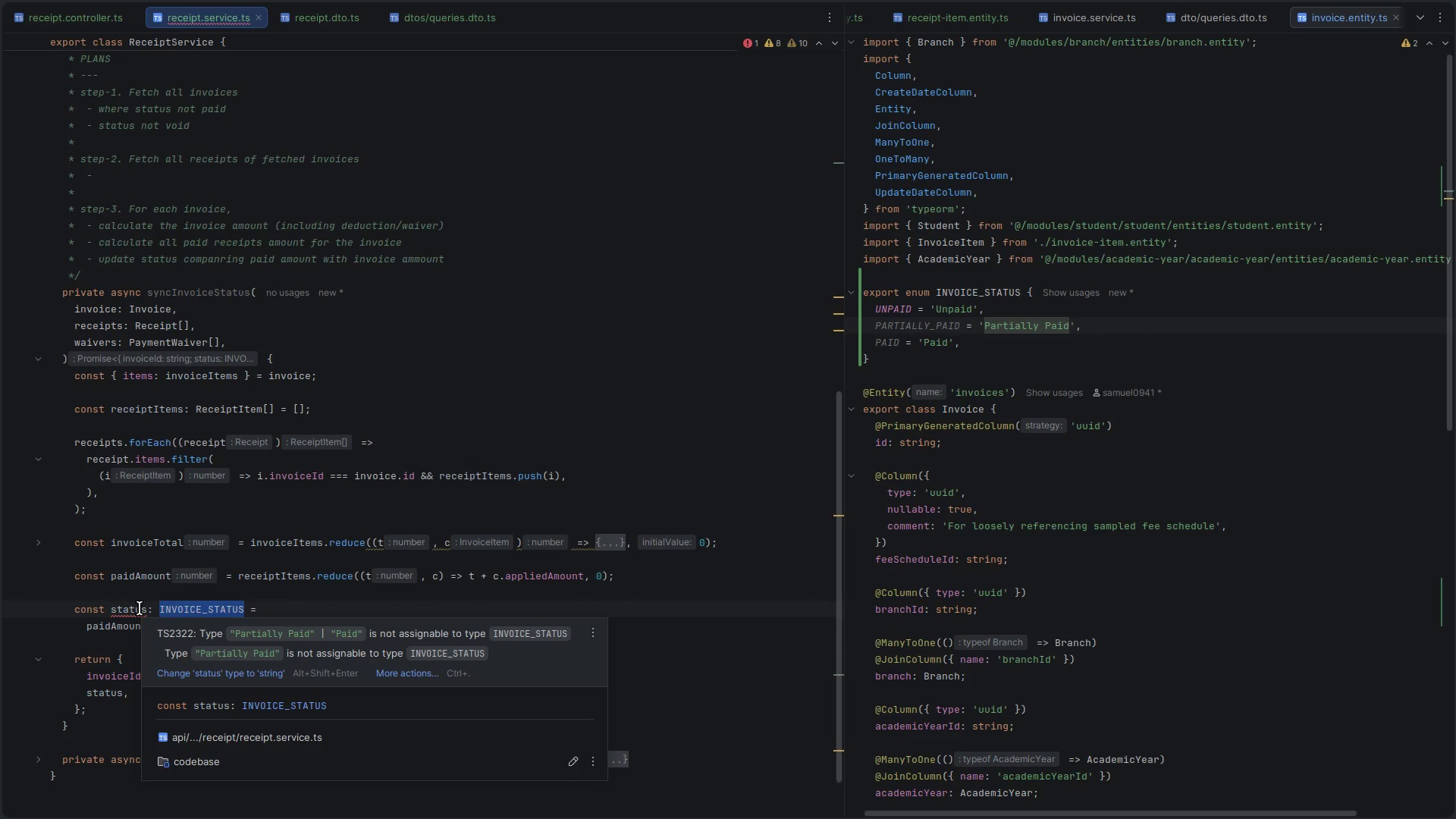 
double_click([140, 608])
 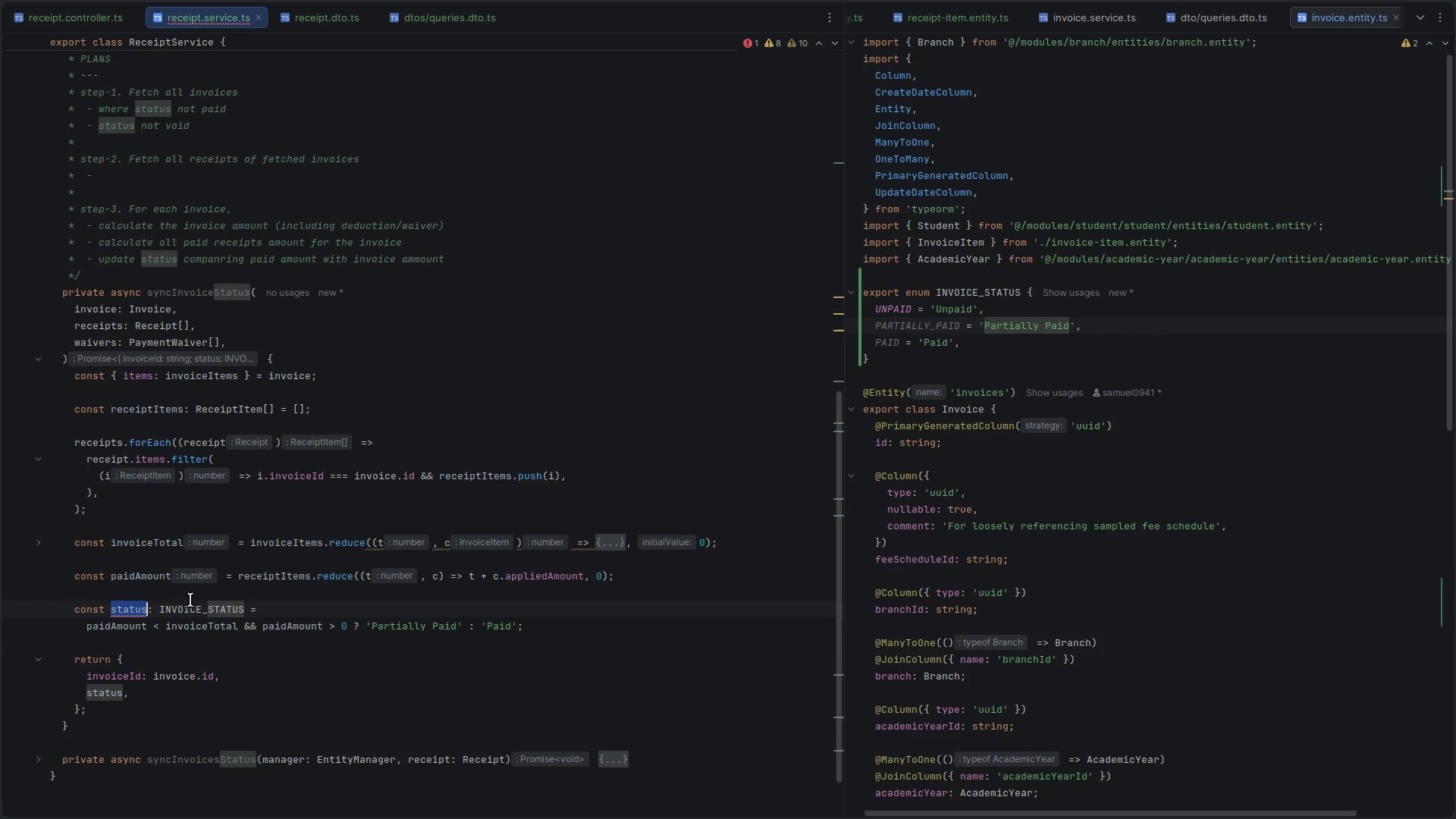 
double_click([190, 600])
 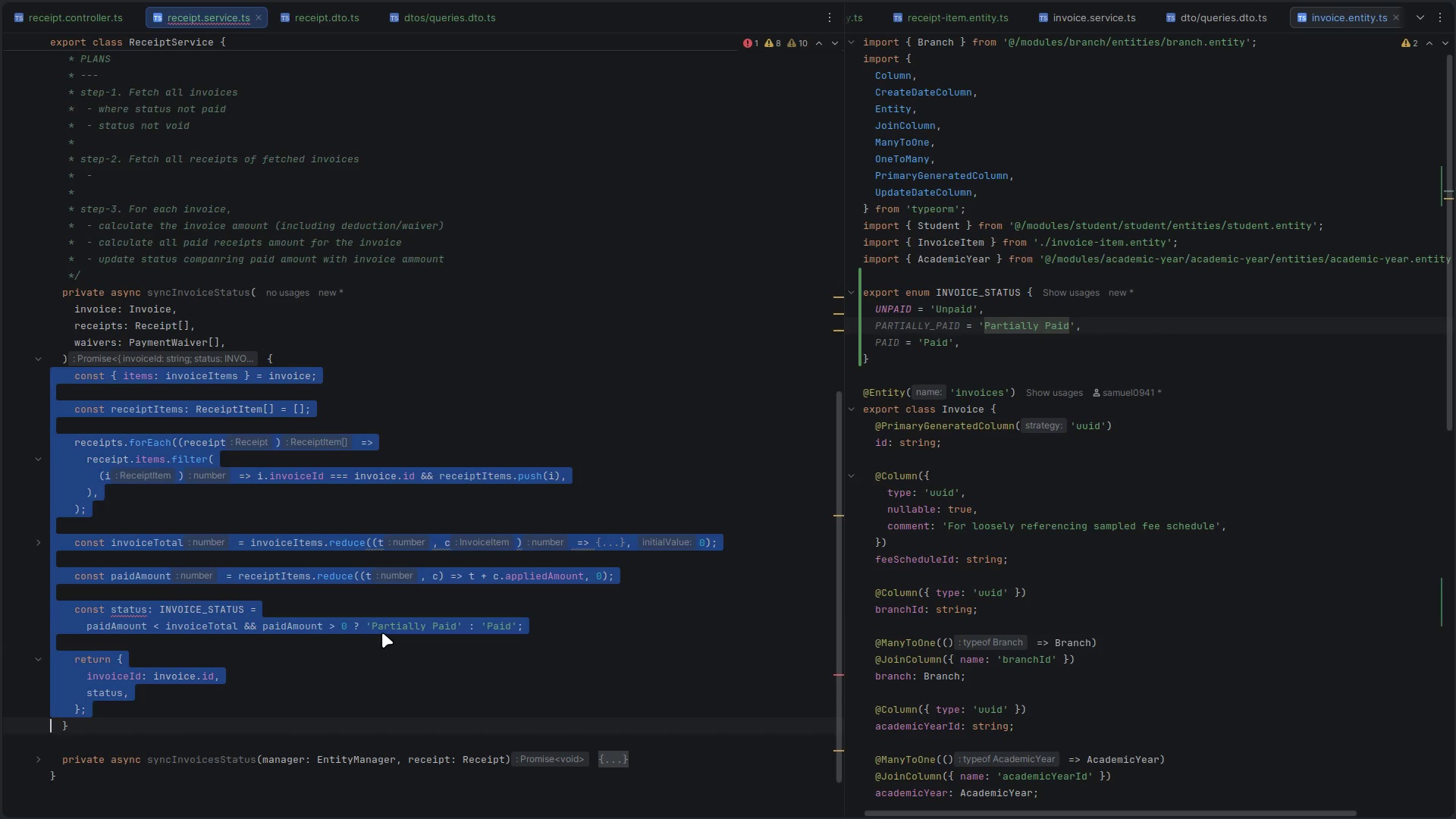 
left_click([311, 654])
 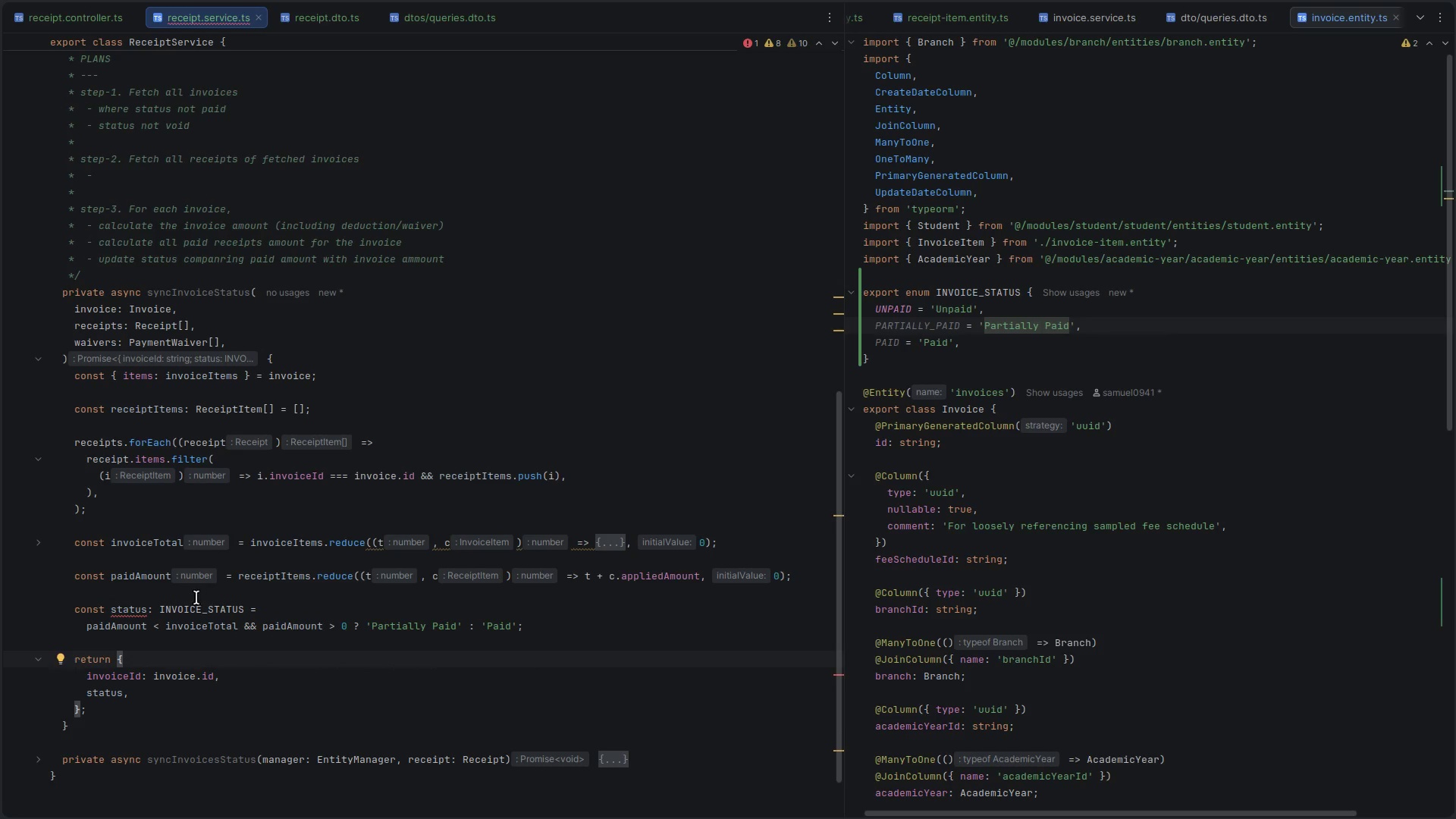 
double_click([196, 613])
 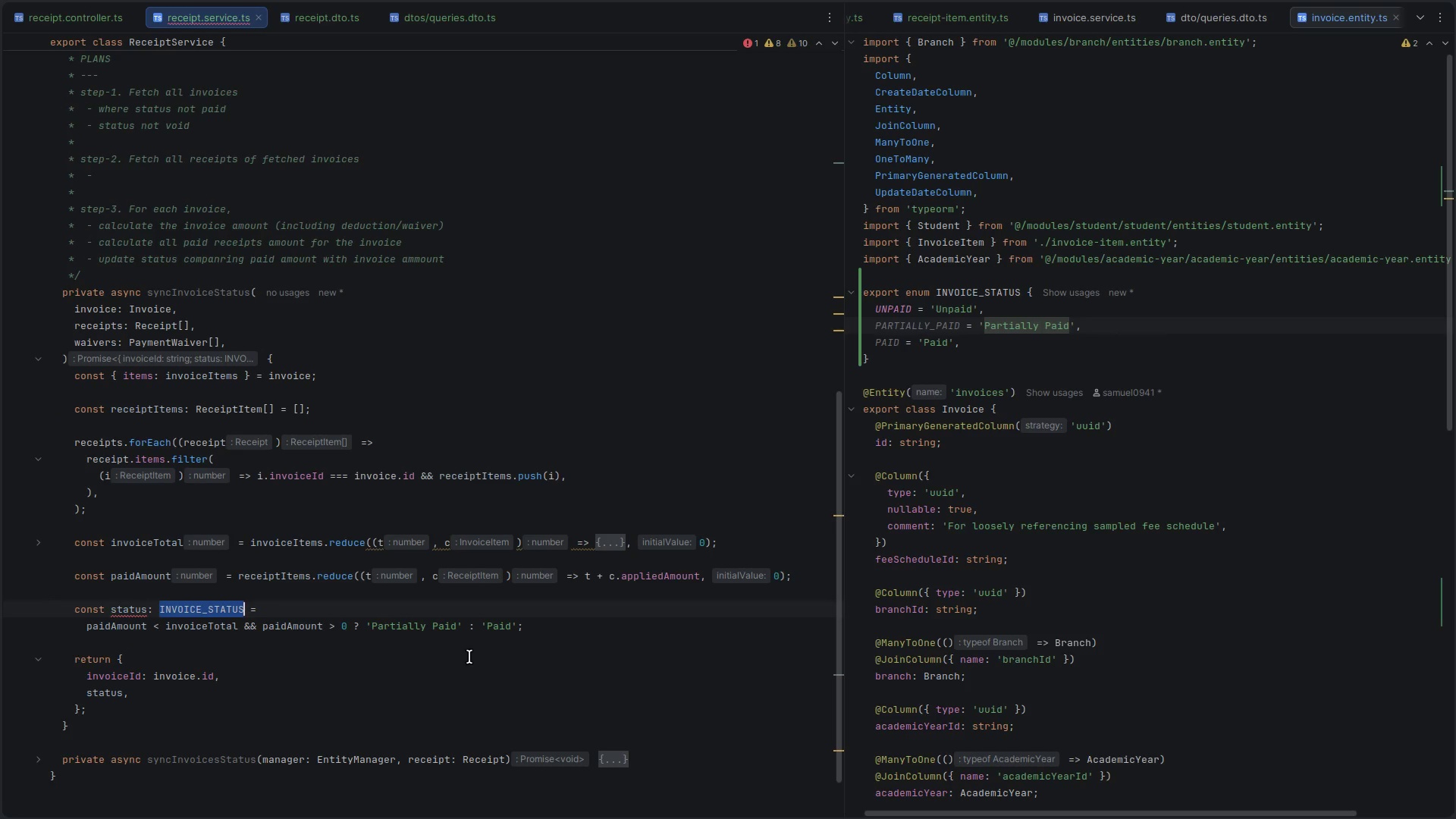 
key(Control+C)
 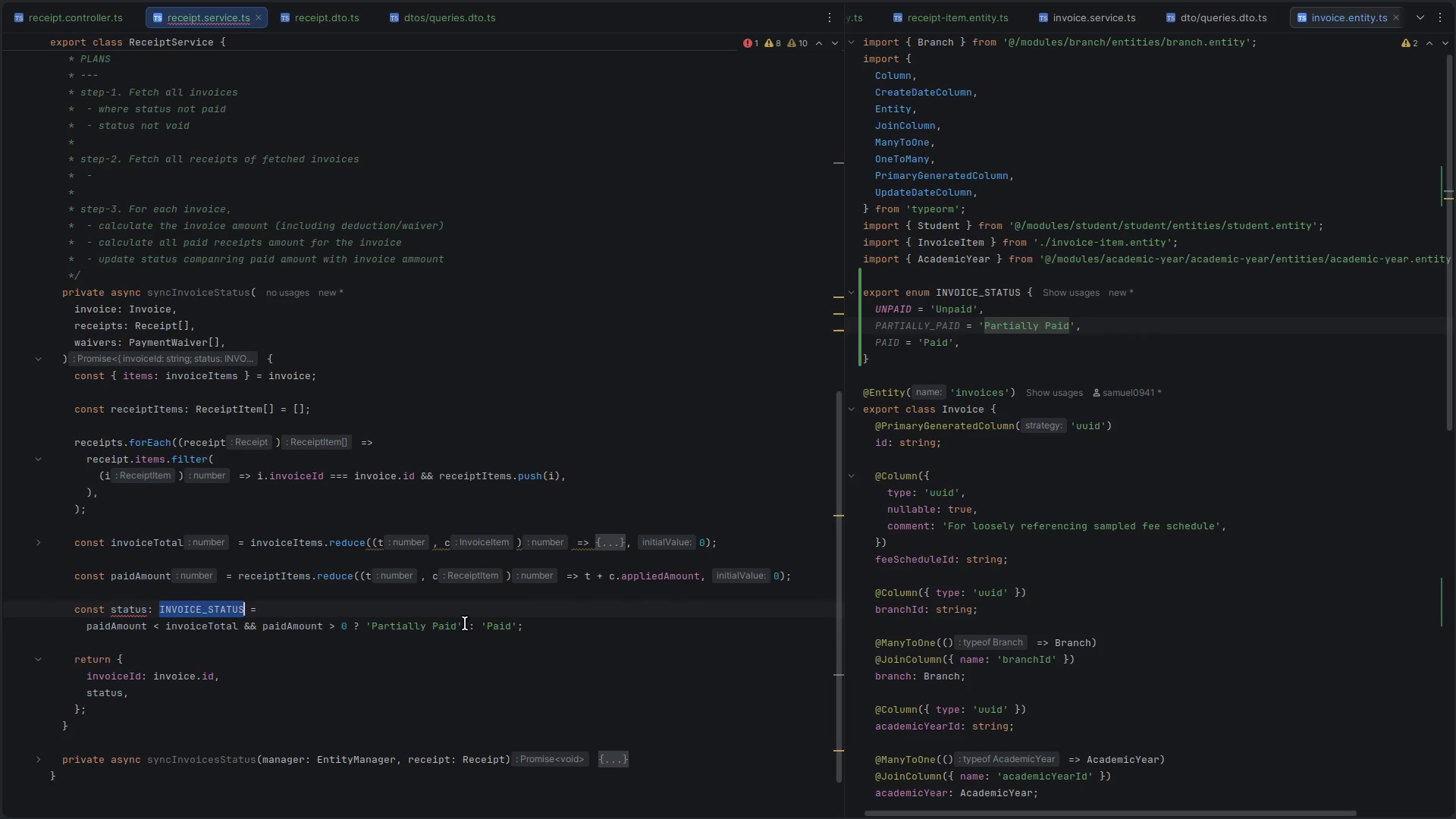 
left_click_drag(start_coordinate=[465, 623], to_coordinate=[366, 626])
 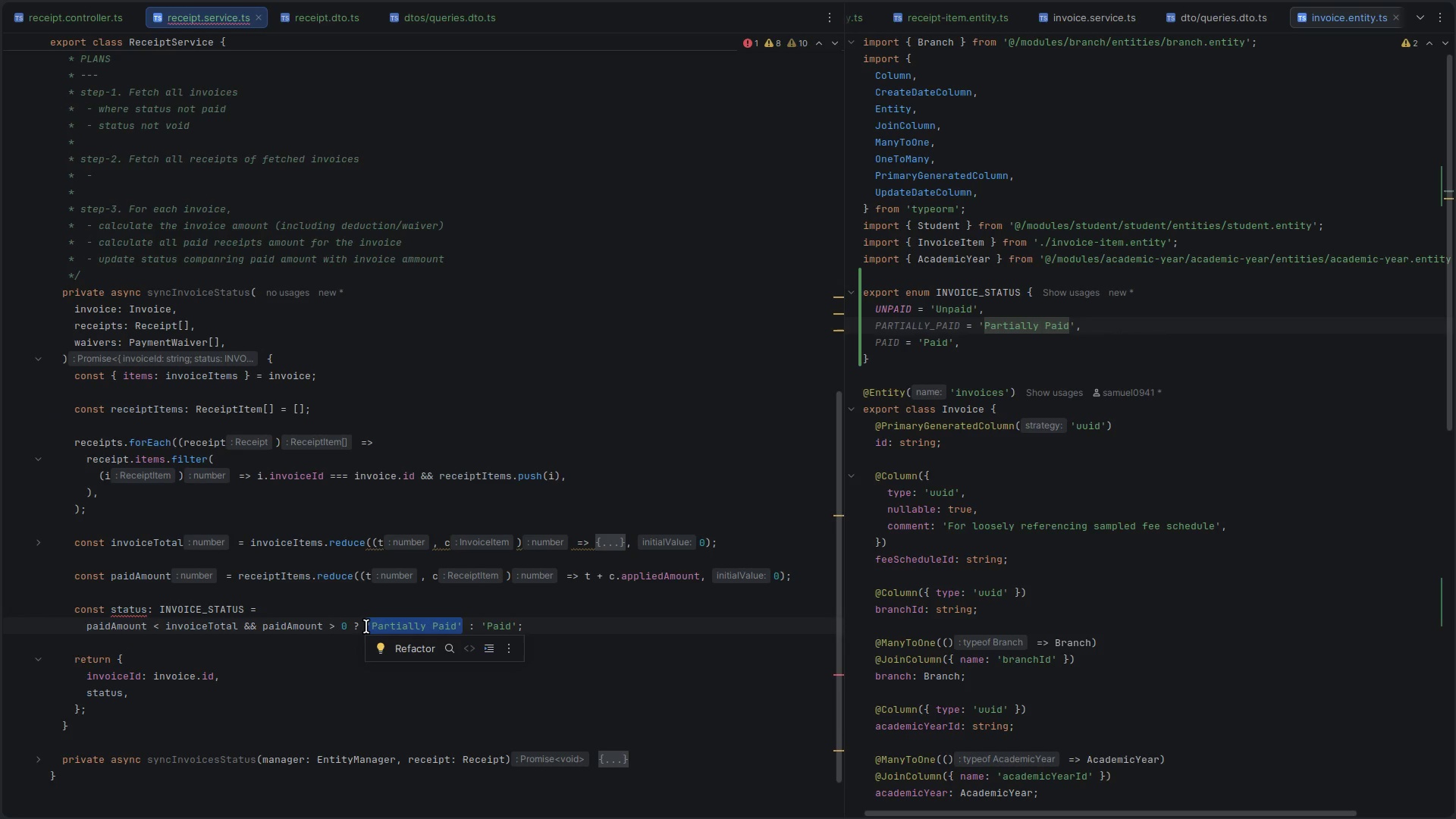 
key(Control+V)
 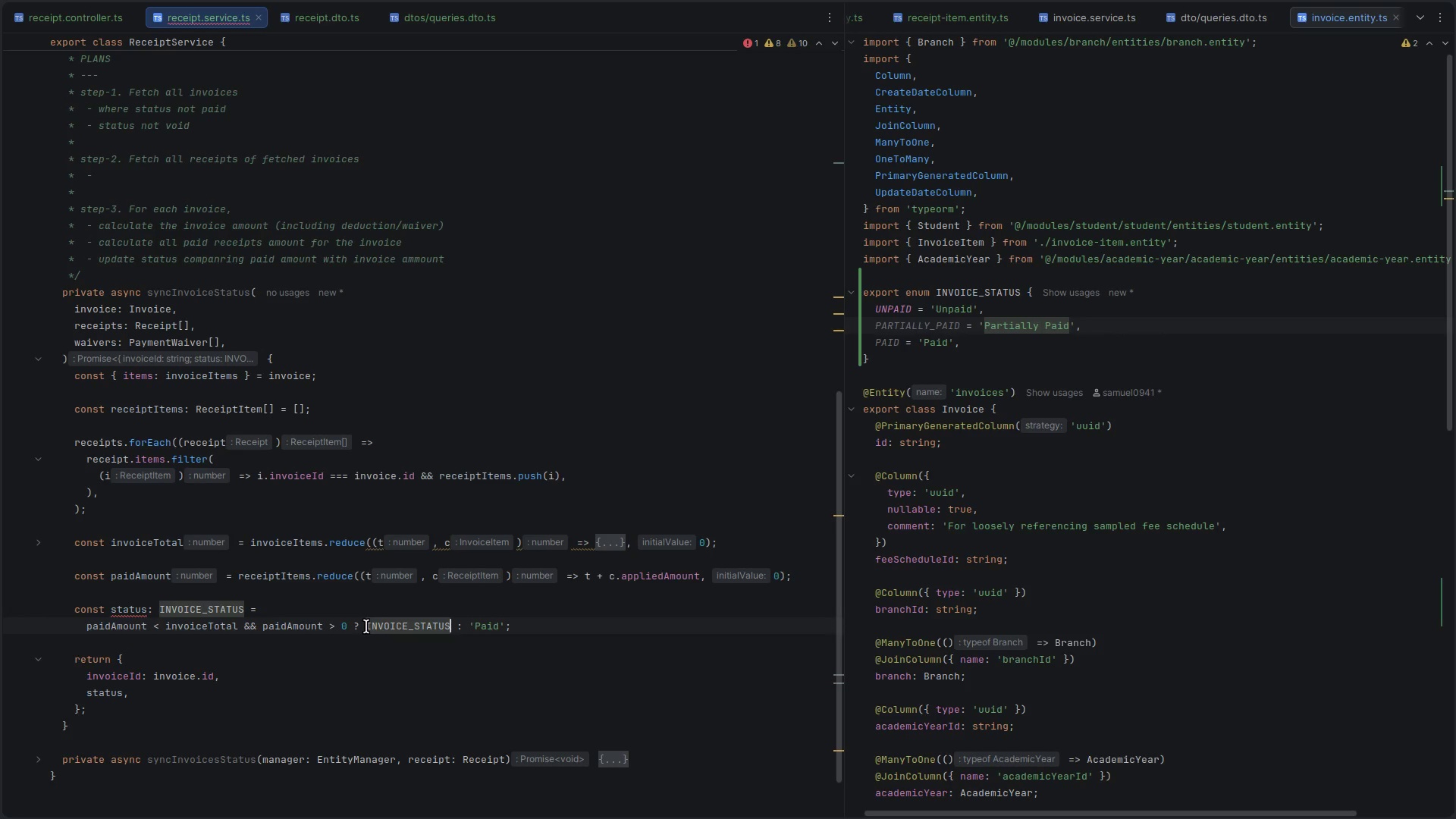 
type(.par)
key(Backspace)
key(Backspace)
key(Backspace)
key(Backspace)
type(.)
 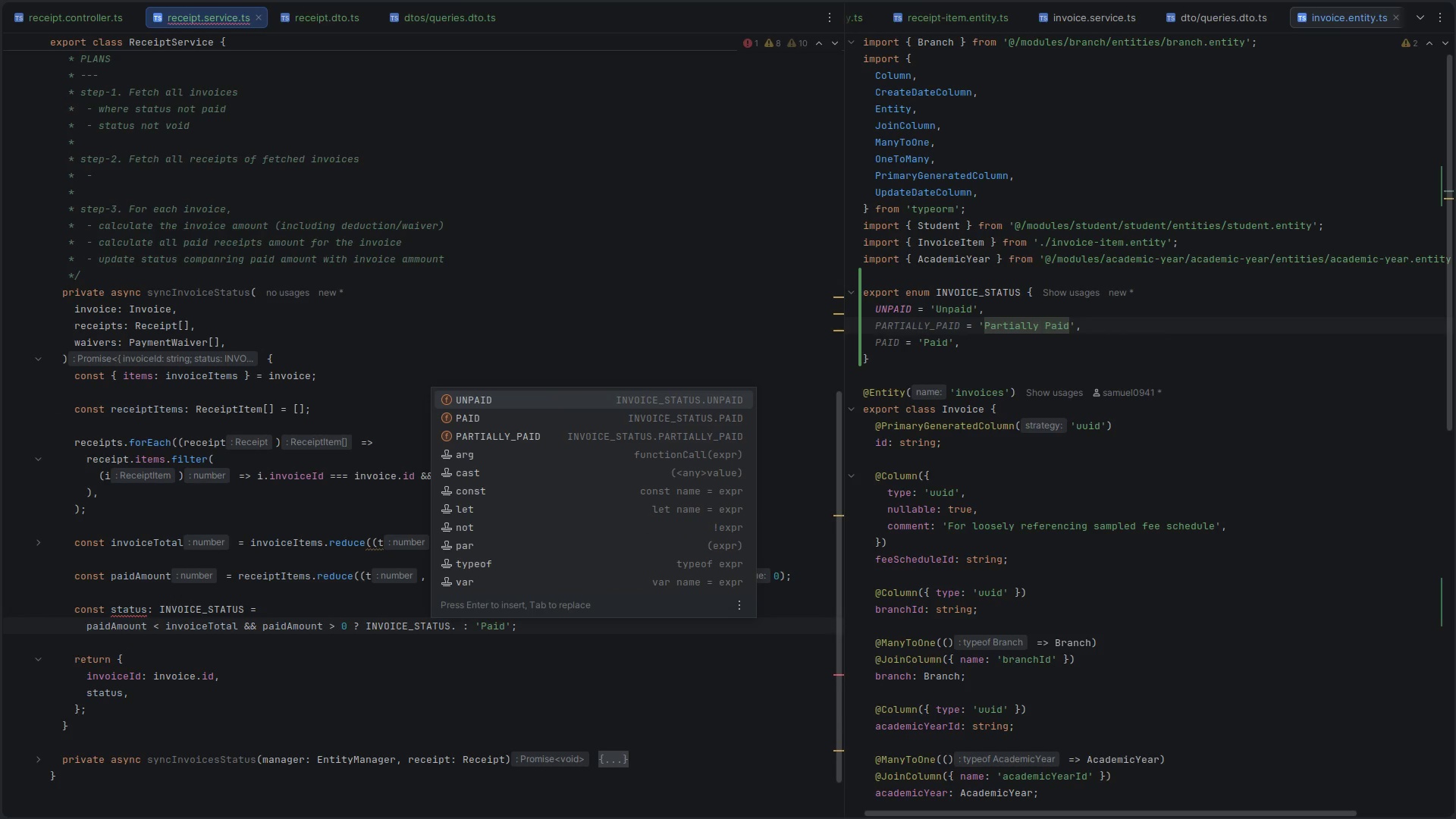 
key(ArrowDown)
 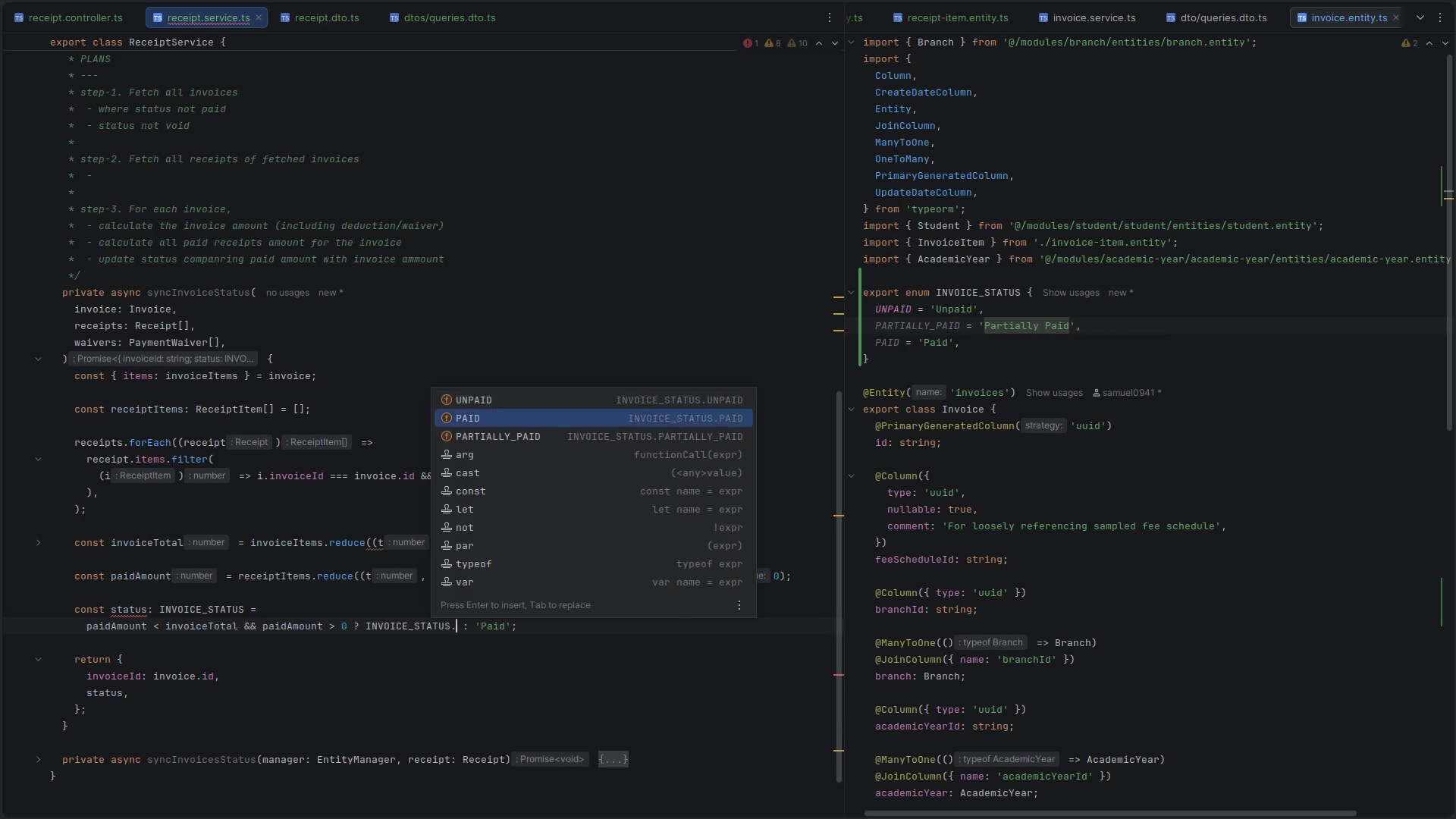 
key(ArrowDown)
 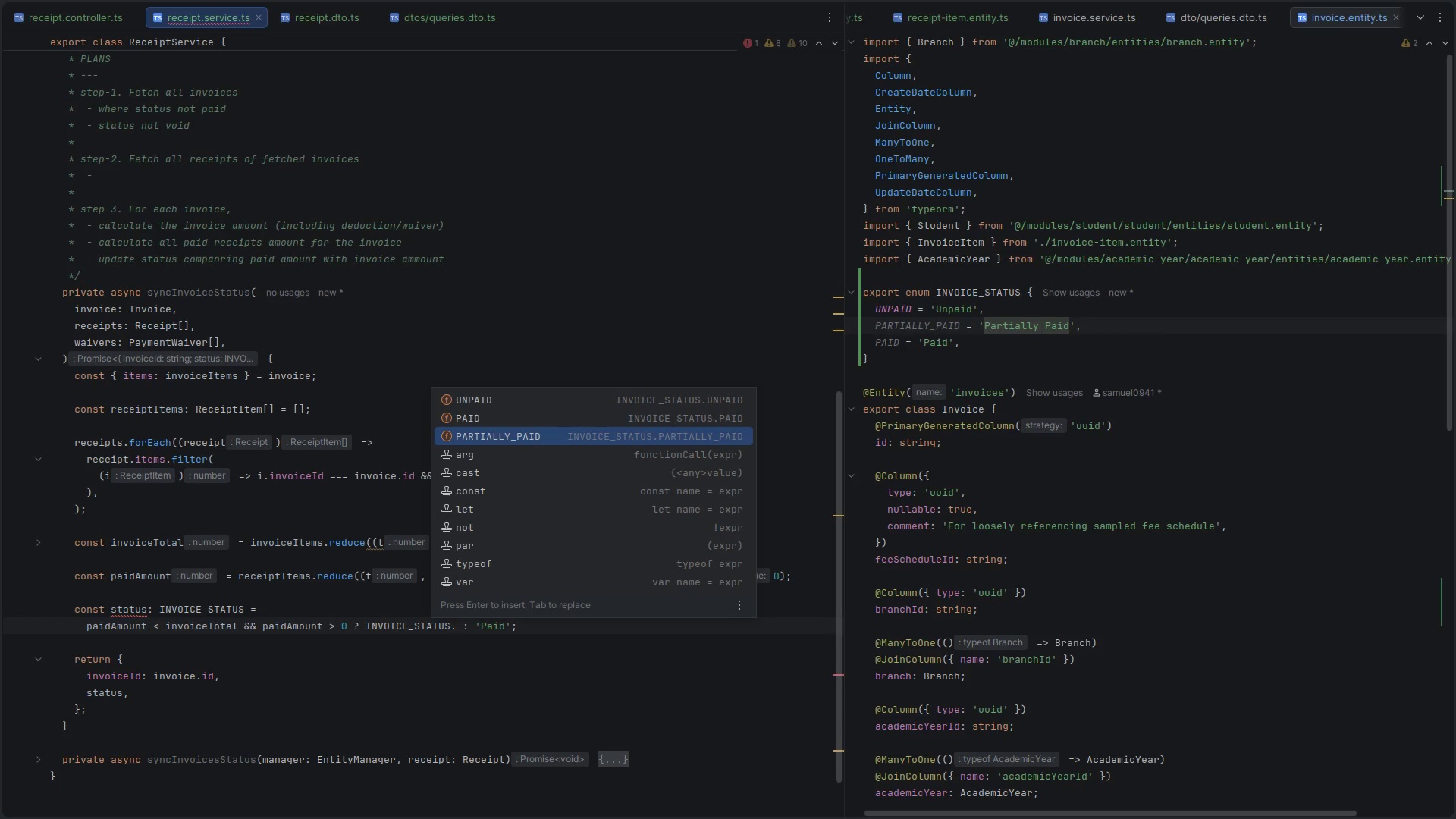 
key(Enter)
 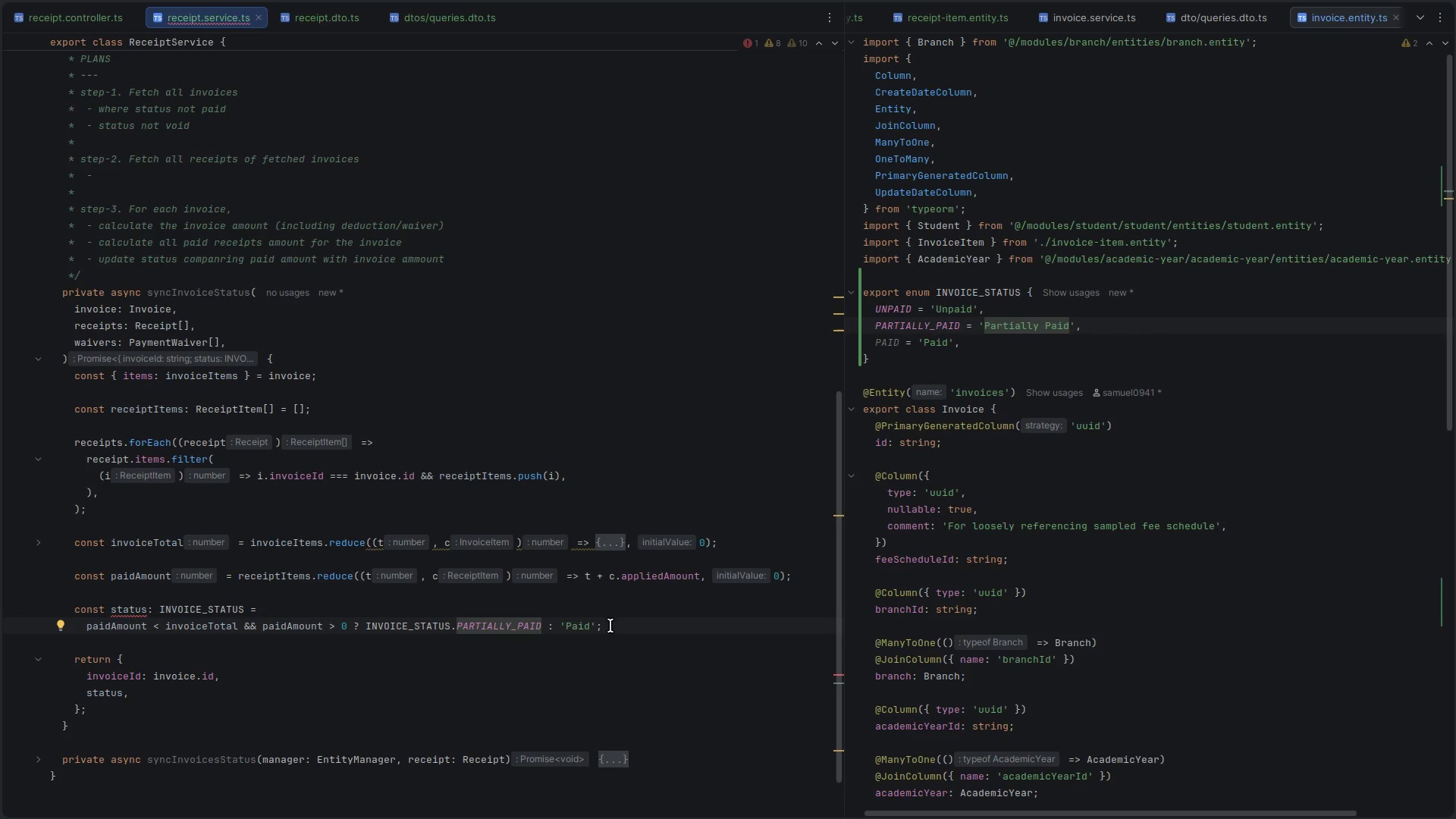 
double_click([573, 627])
 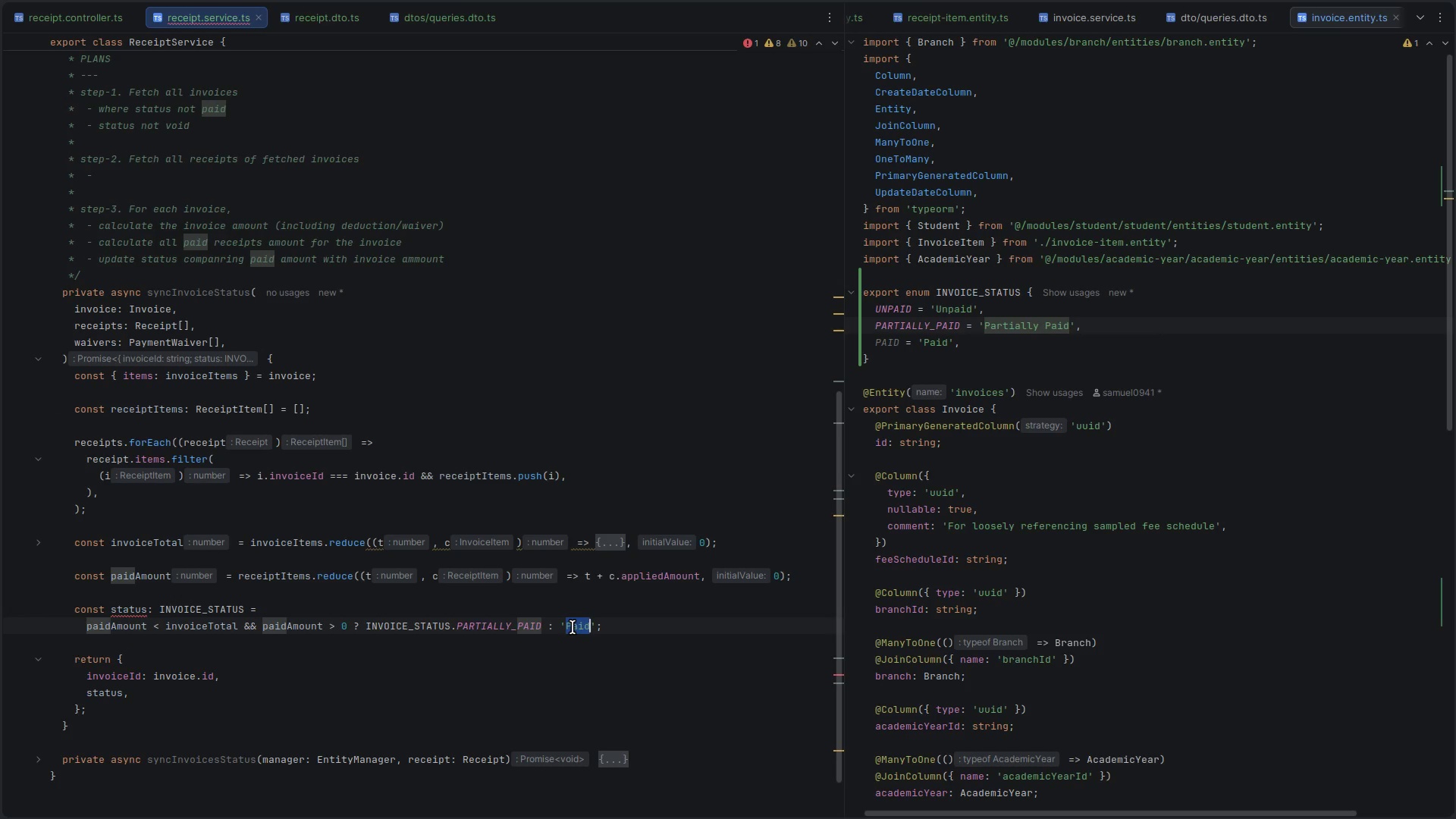 
key(Backspace)
 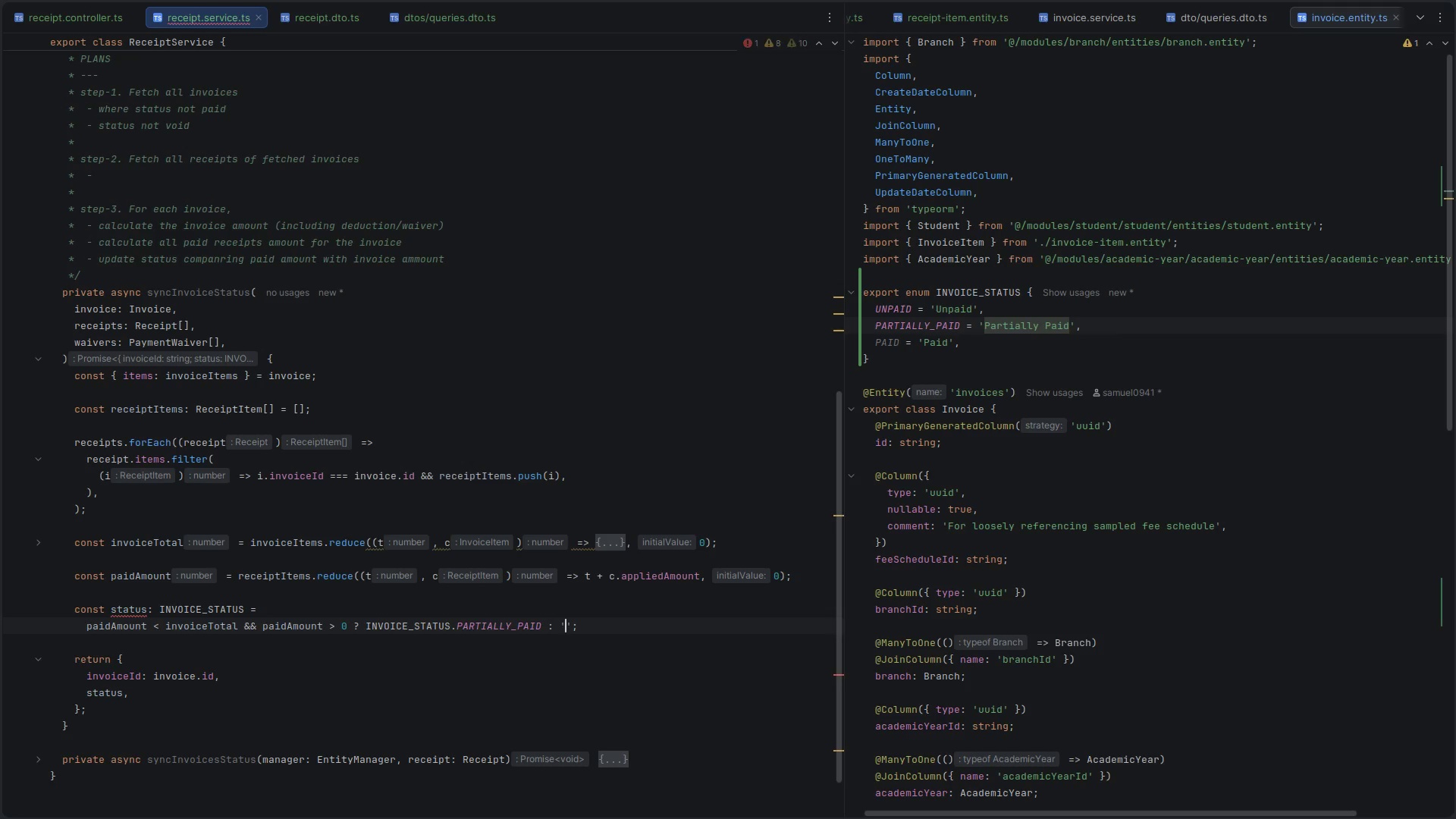 
key(Backspace)
 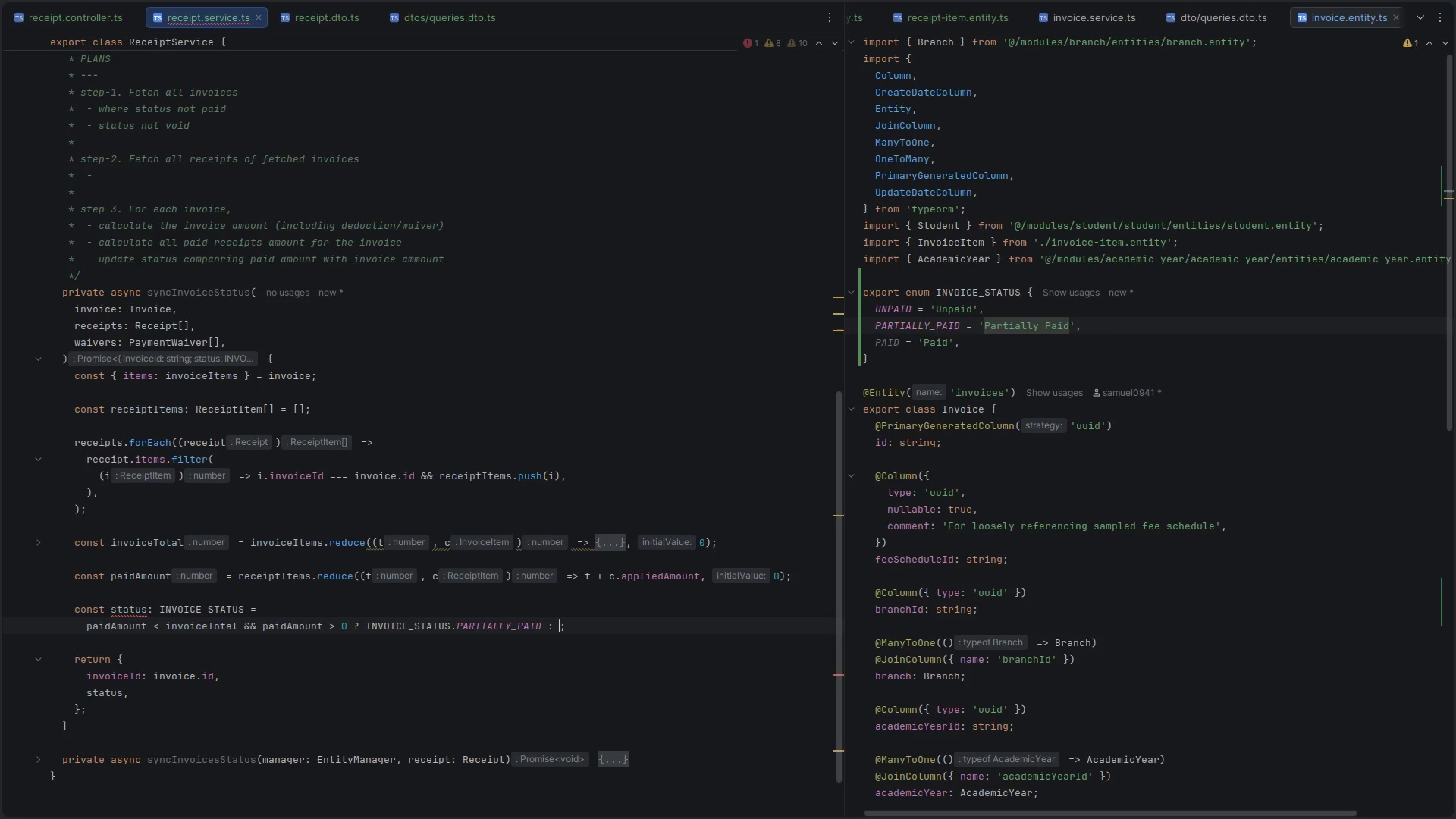 
key(Delete)
 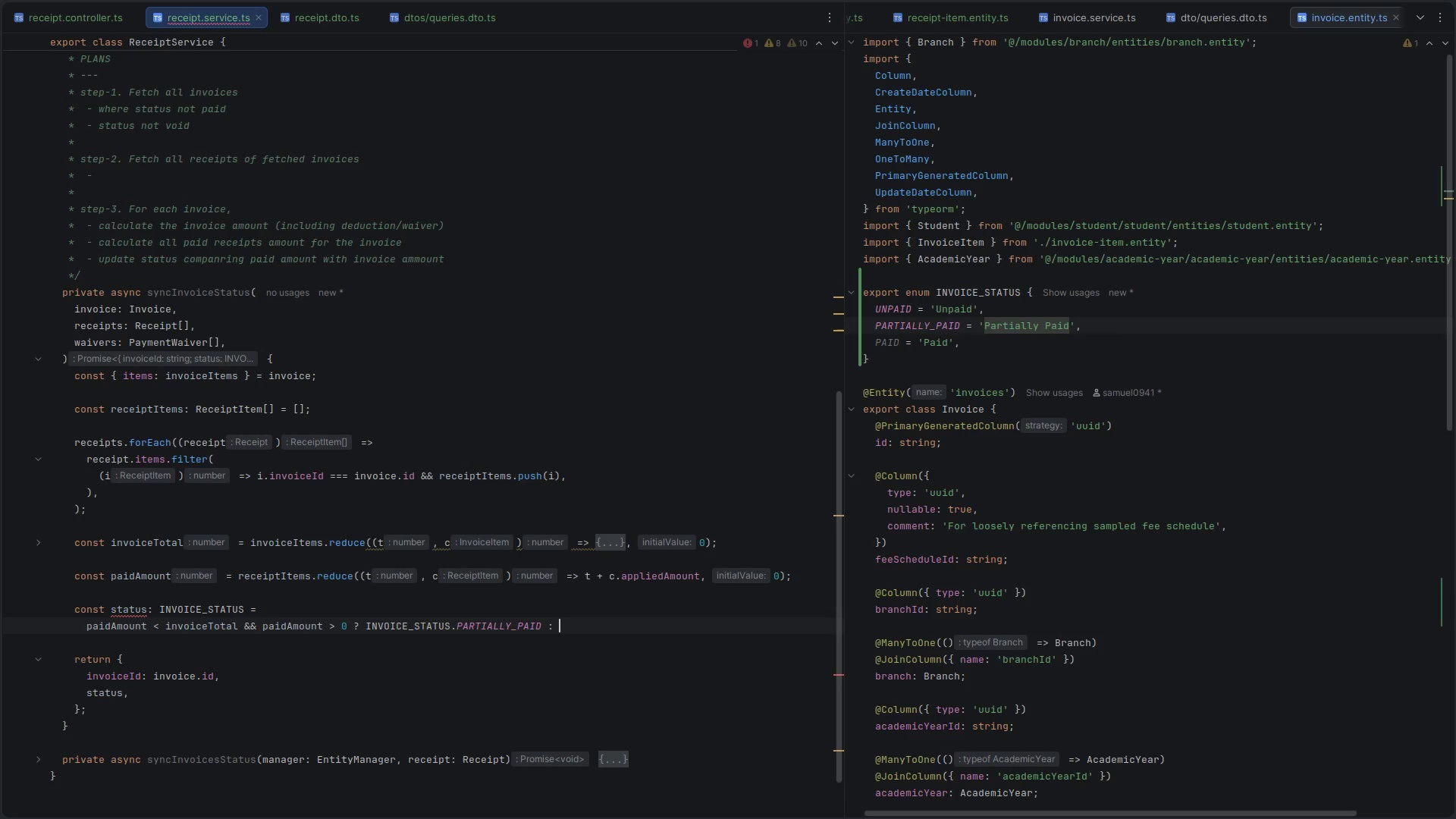 
key(Control+V)
 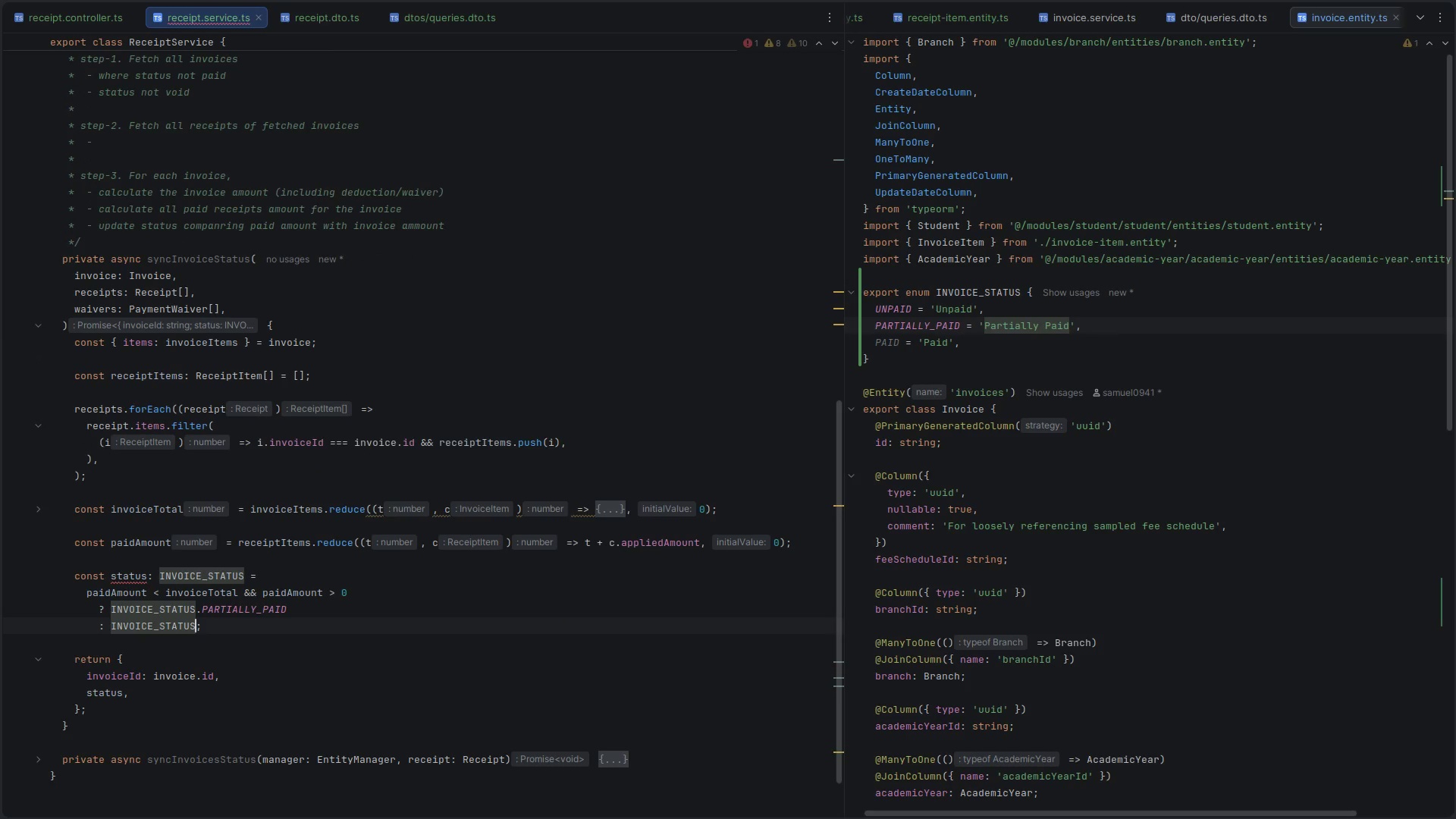 
key(Period)
 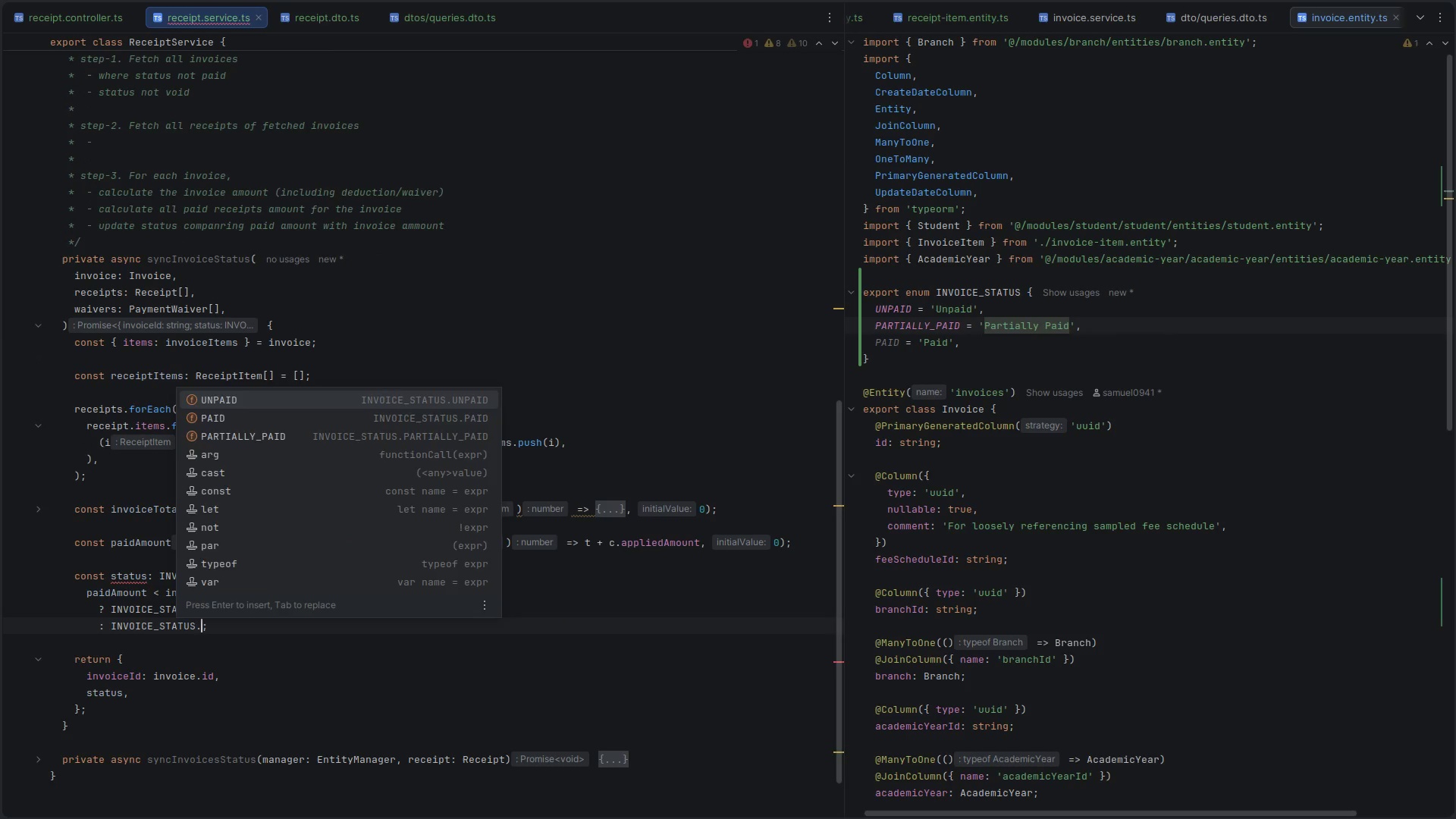 
key(P)
 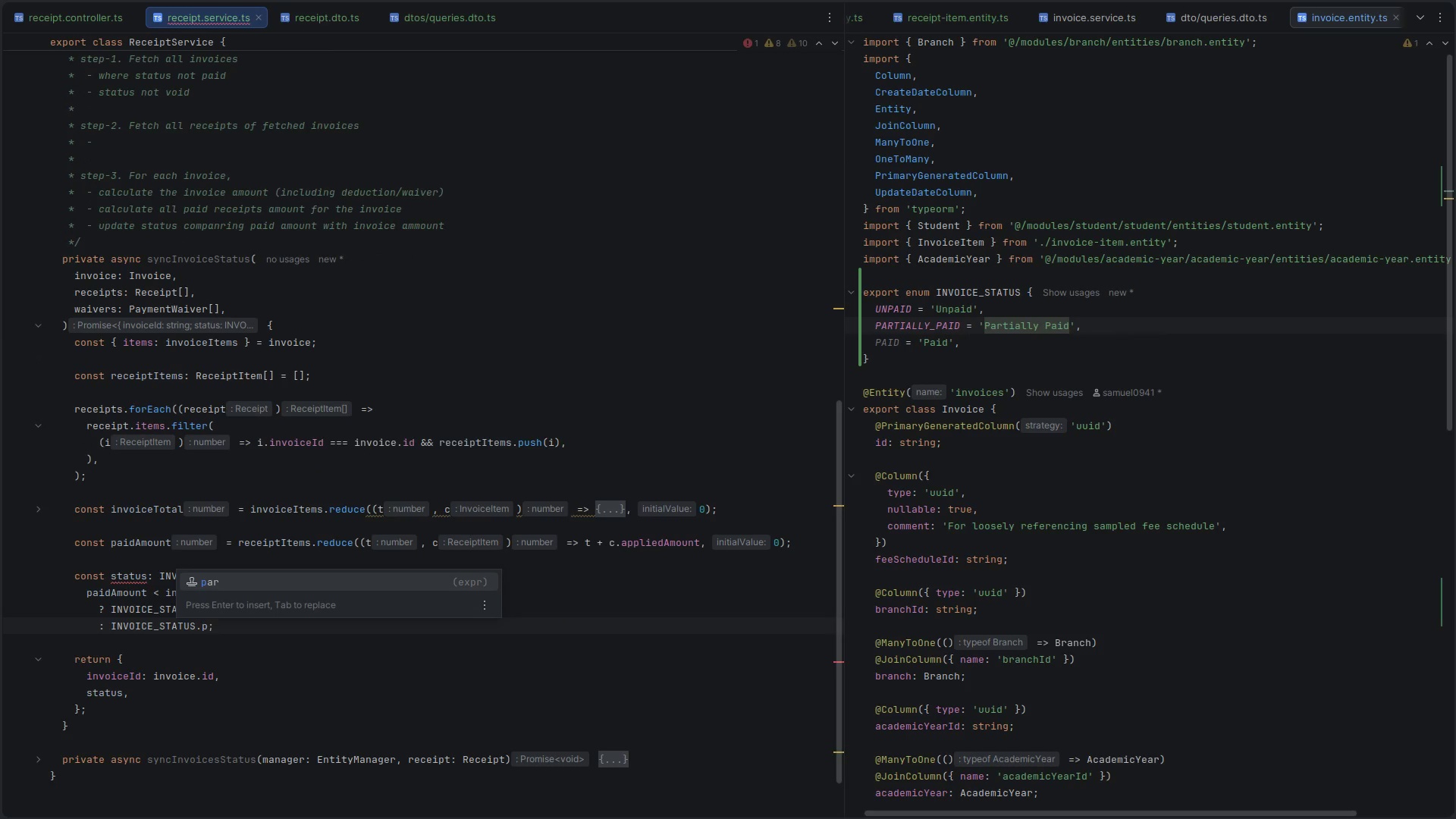 
key(Backspace)
 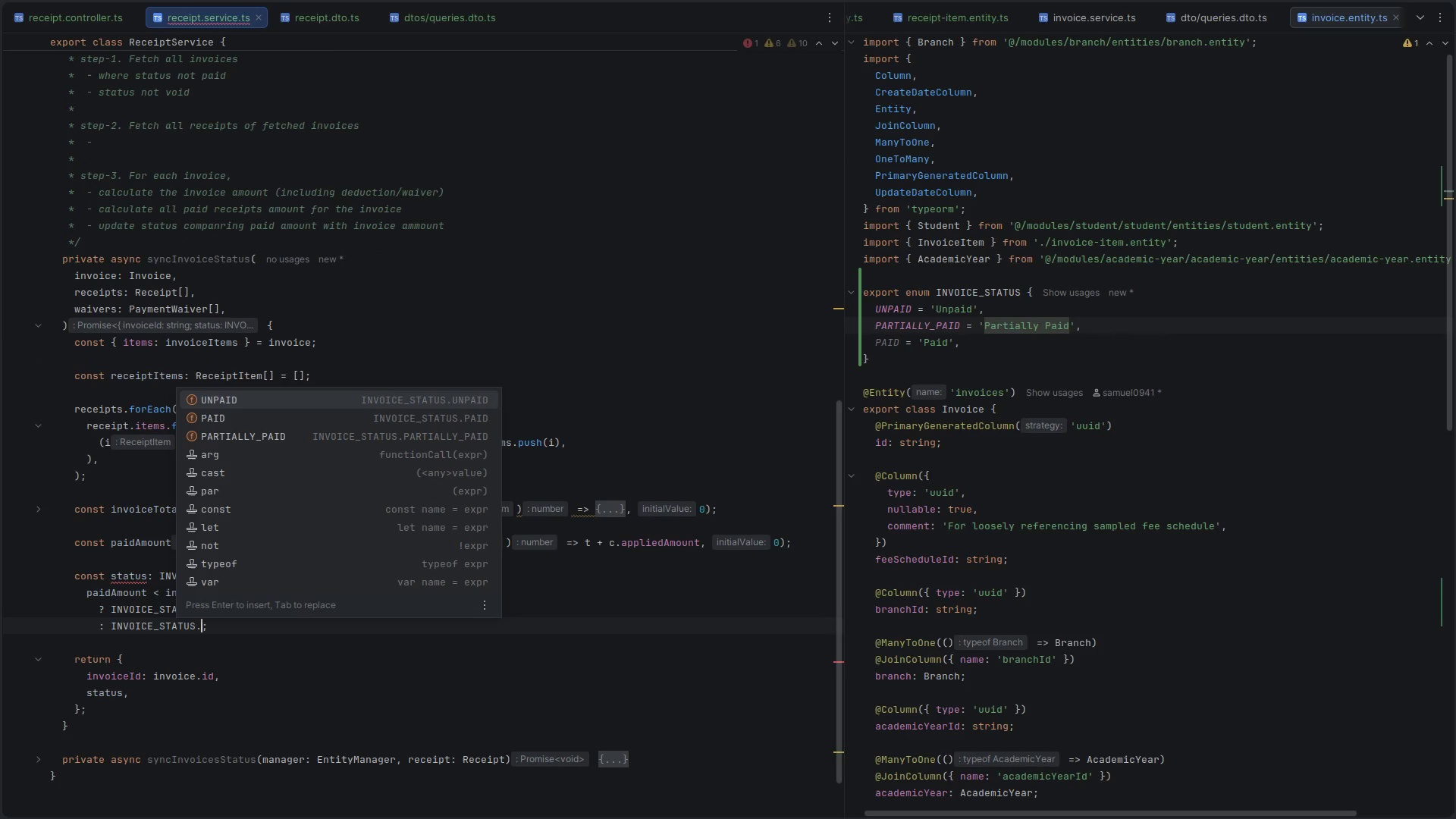 
key(ArrowDown)
 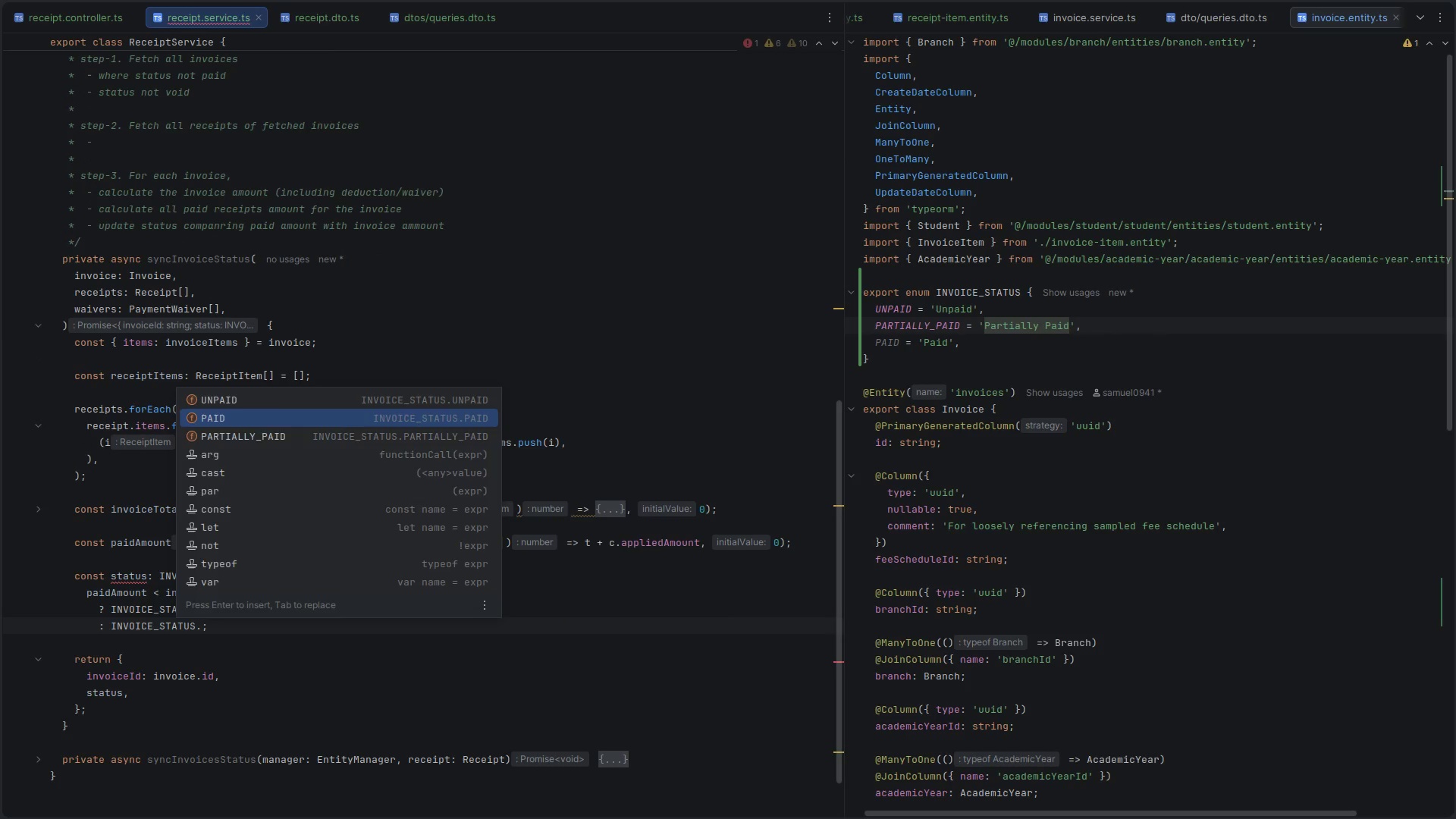 
key(Enter)
 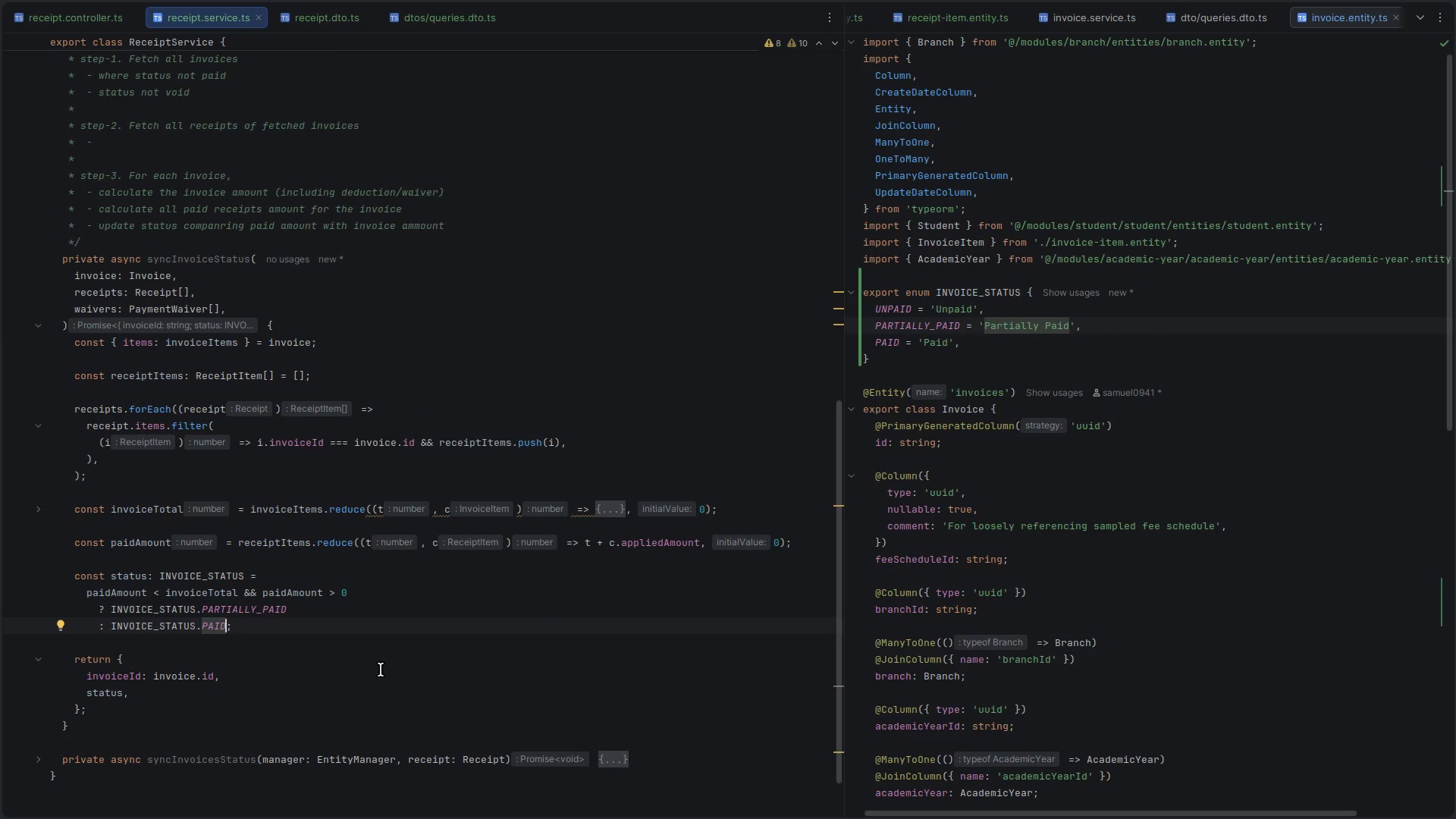 
key(Control+S)
 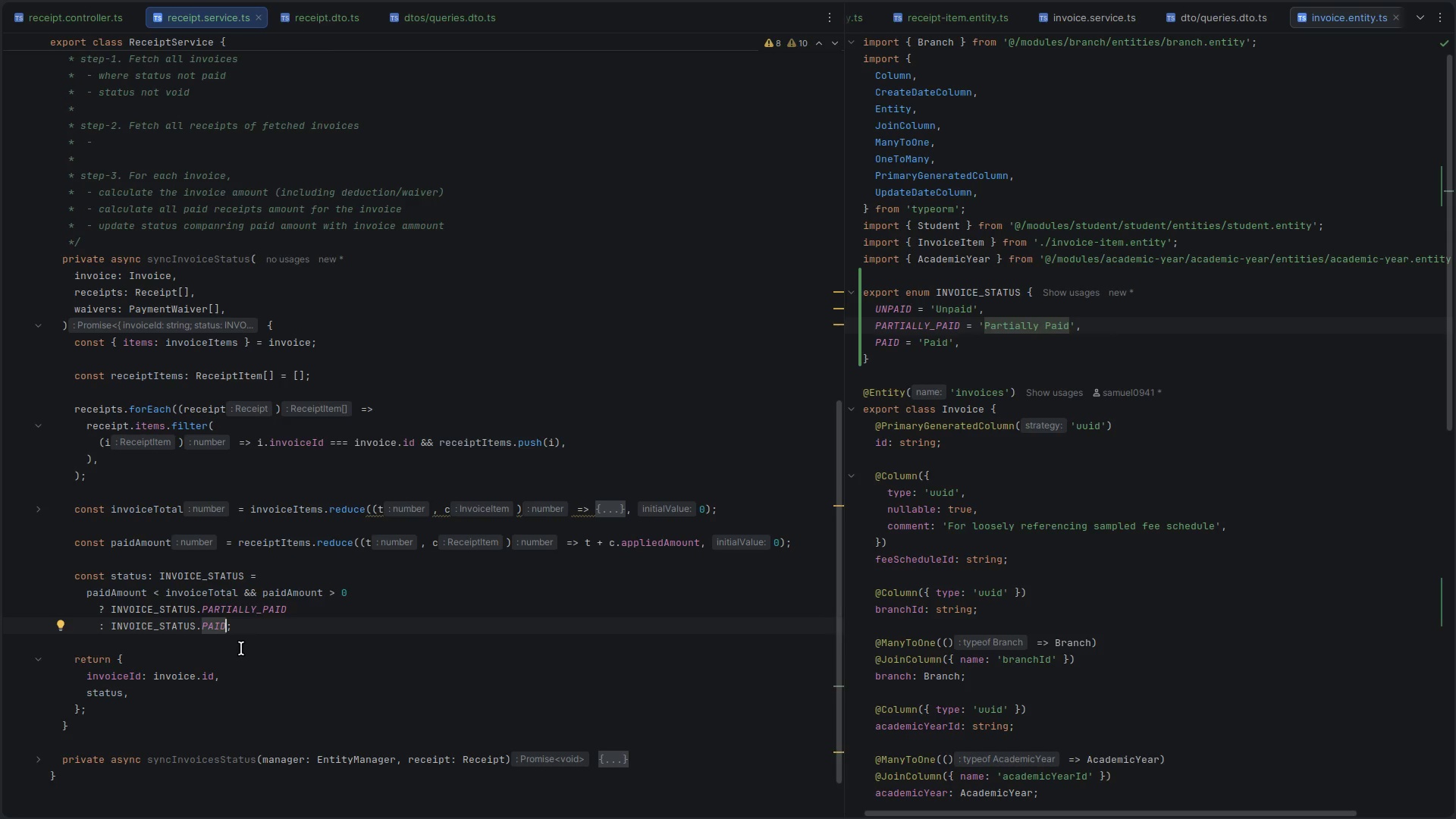 
double_click([140, 544])
 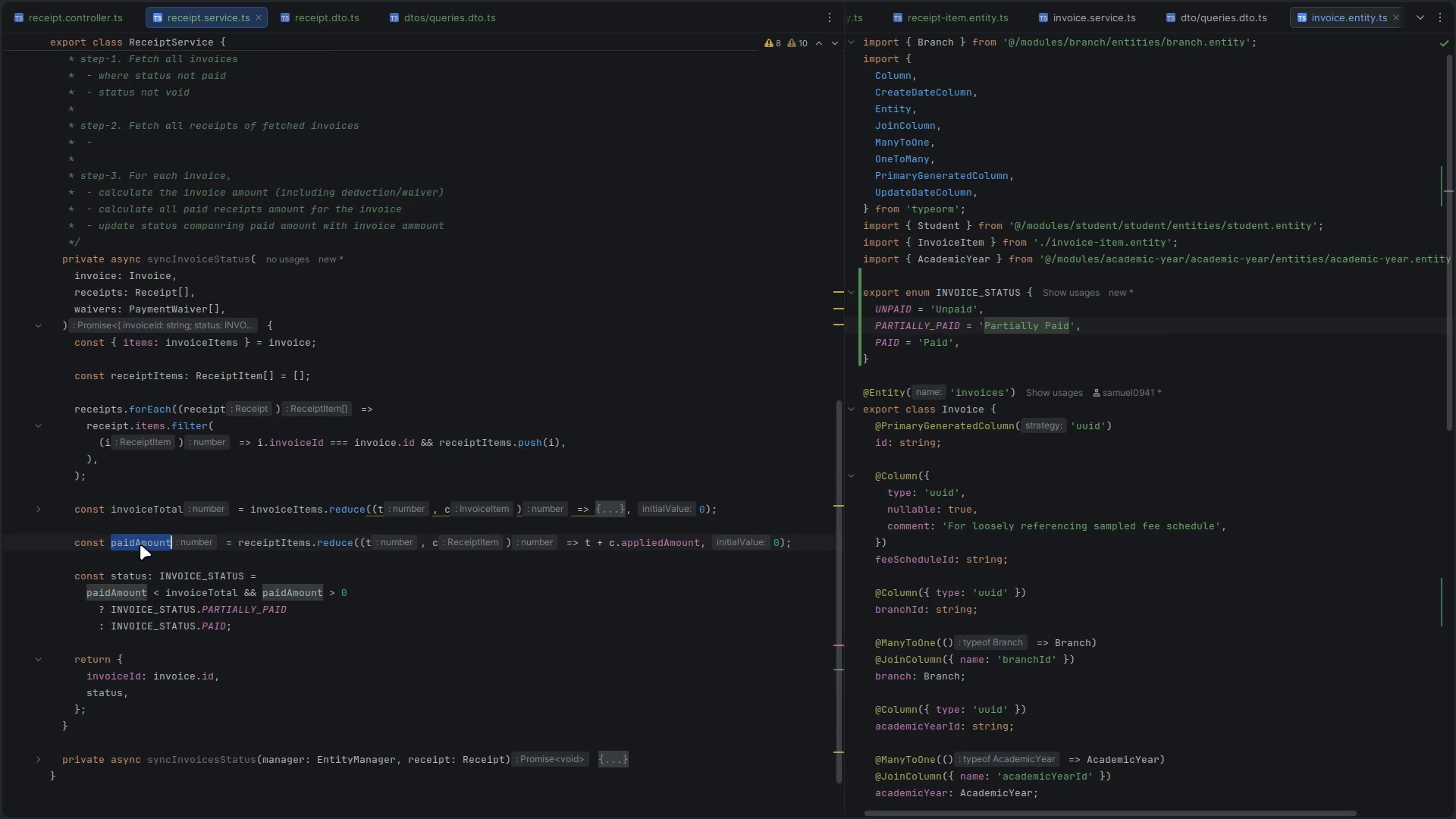 
key(Control+ControlLeft)
 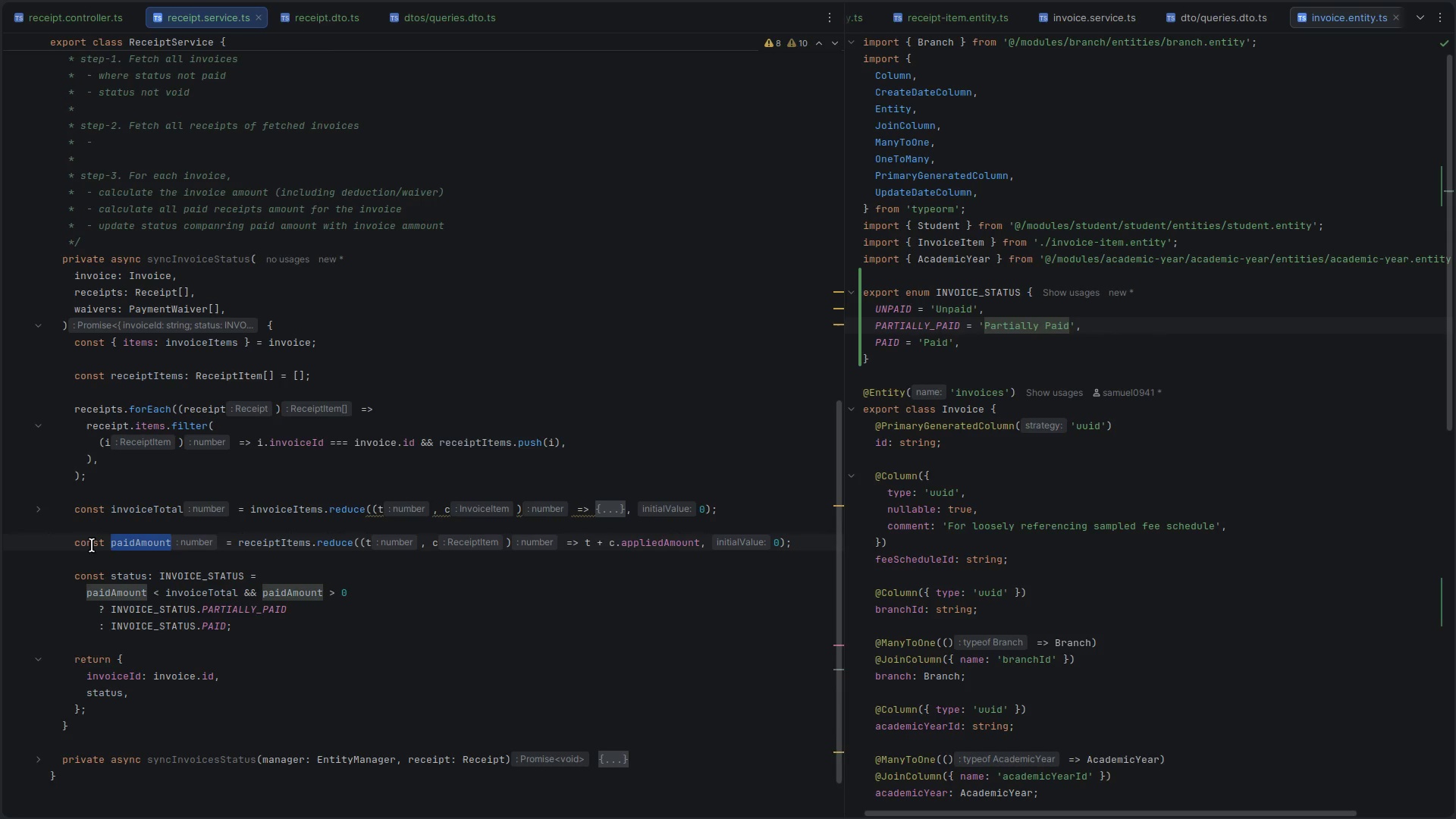 
left_click([83, 545])
 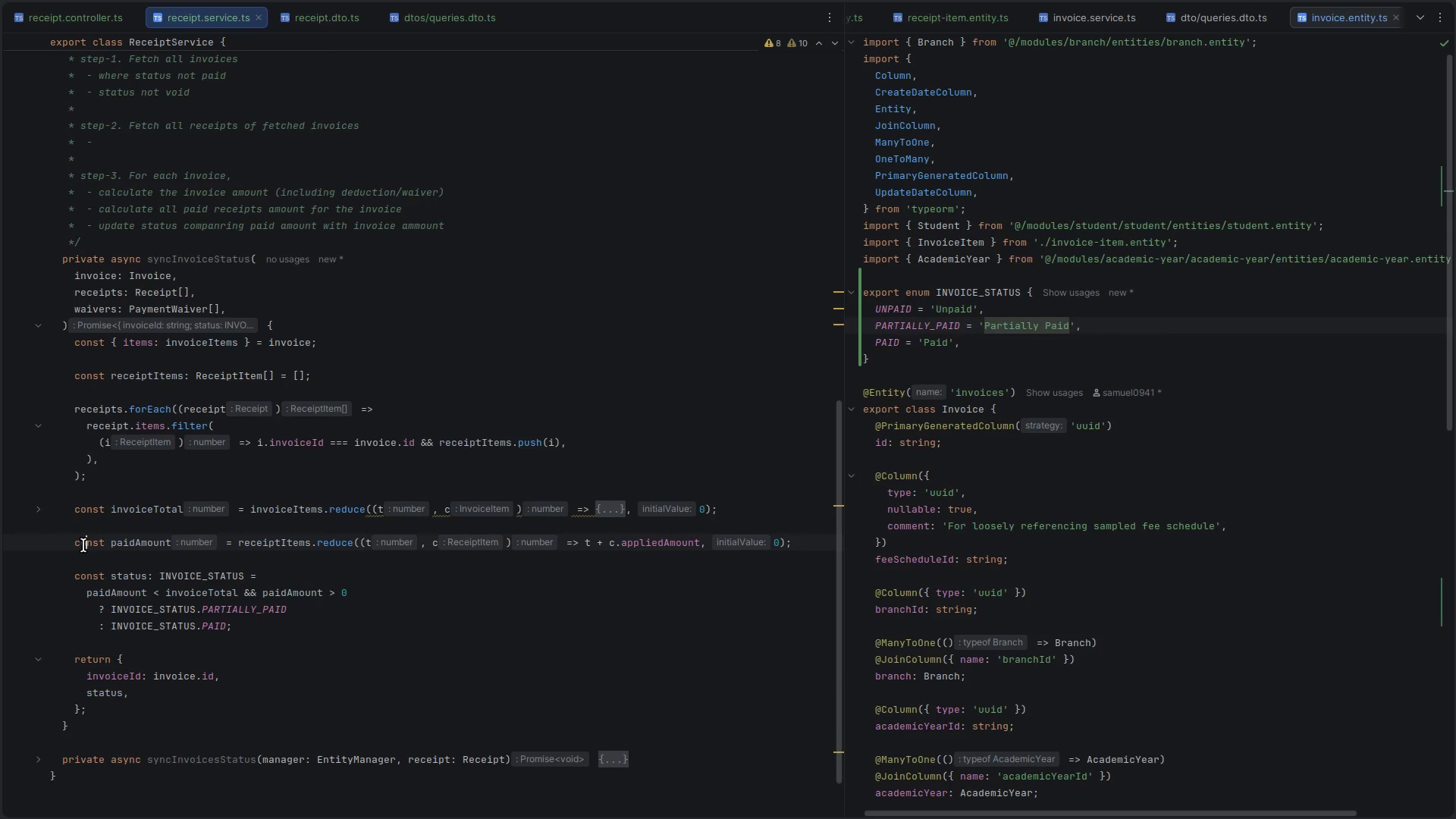 
key(Control+ControlLeft)
 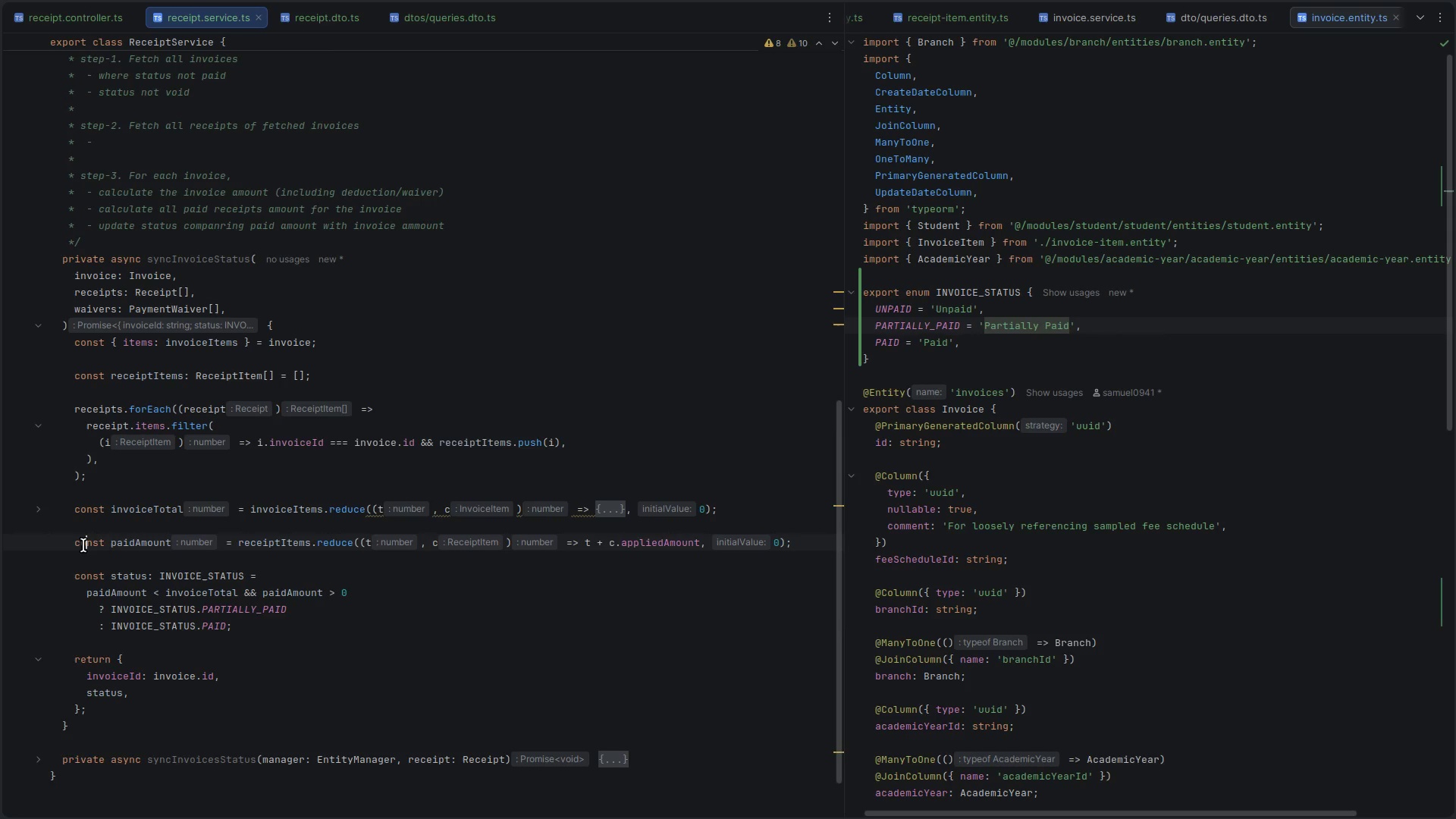 
key(Control+X)
 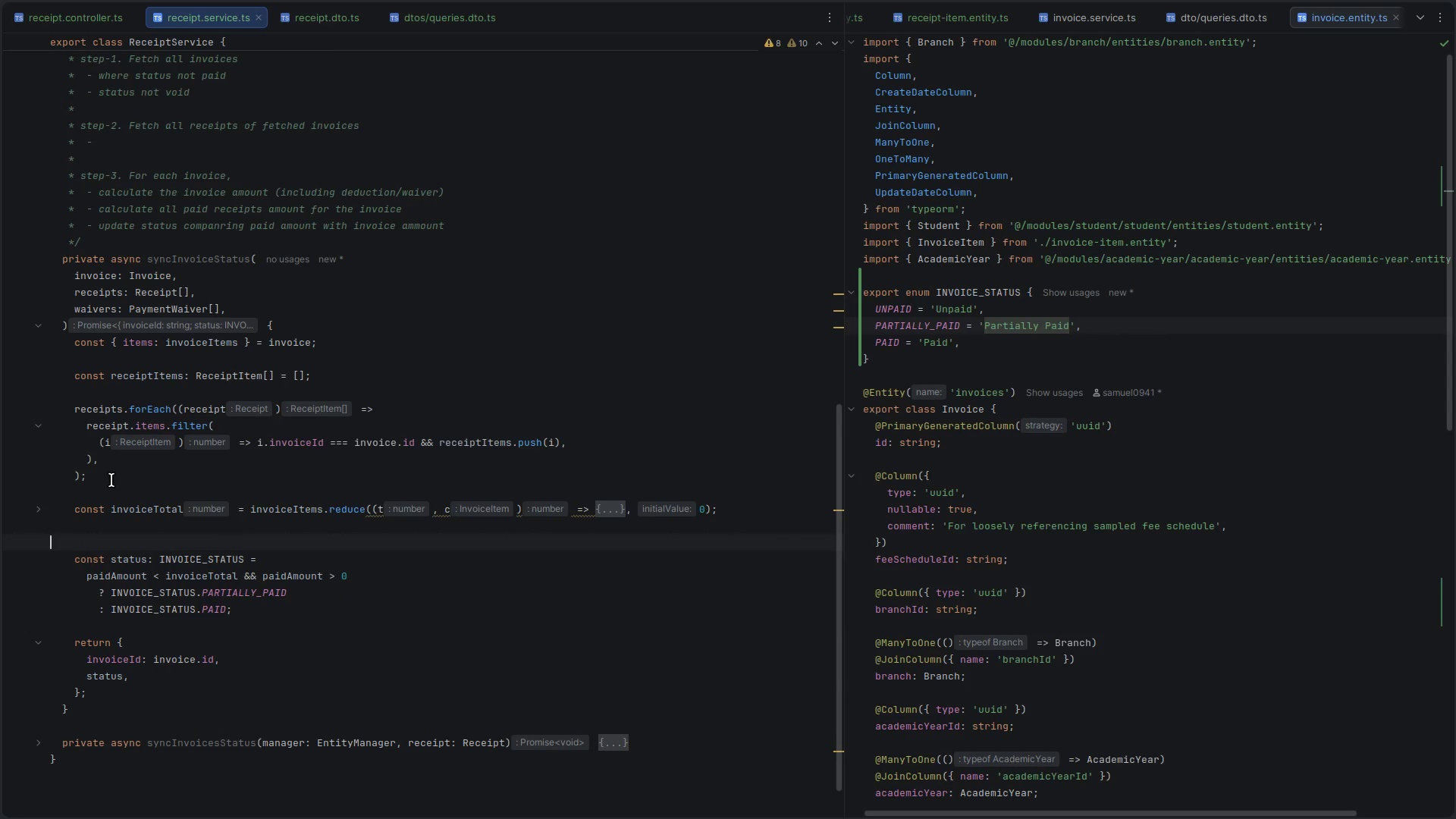 
left_click([111, 479])
 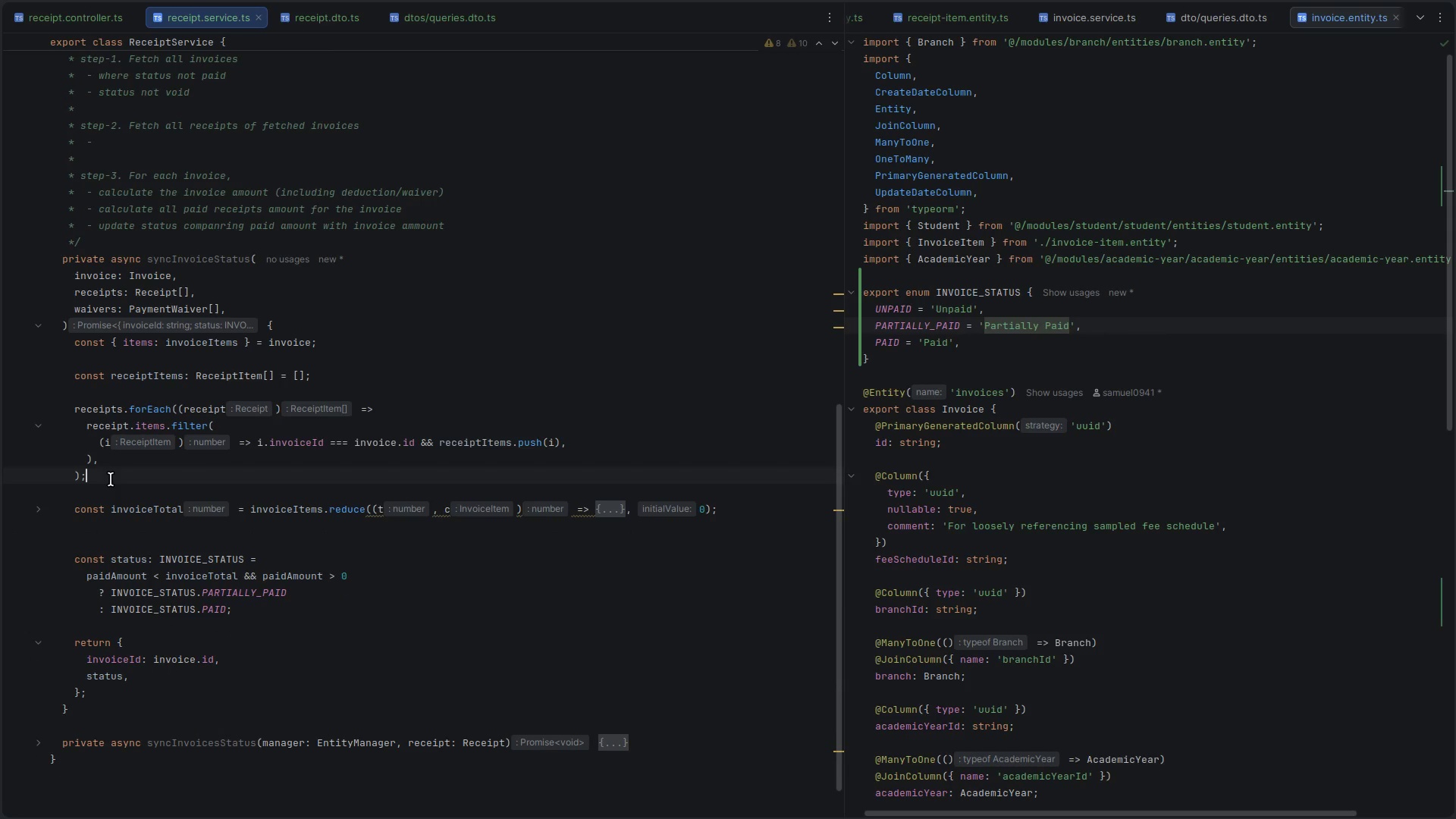 
key(Enter)
 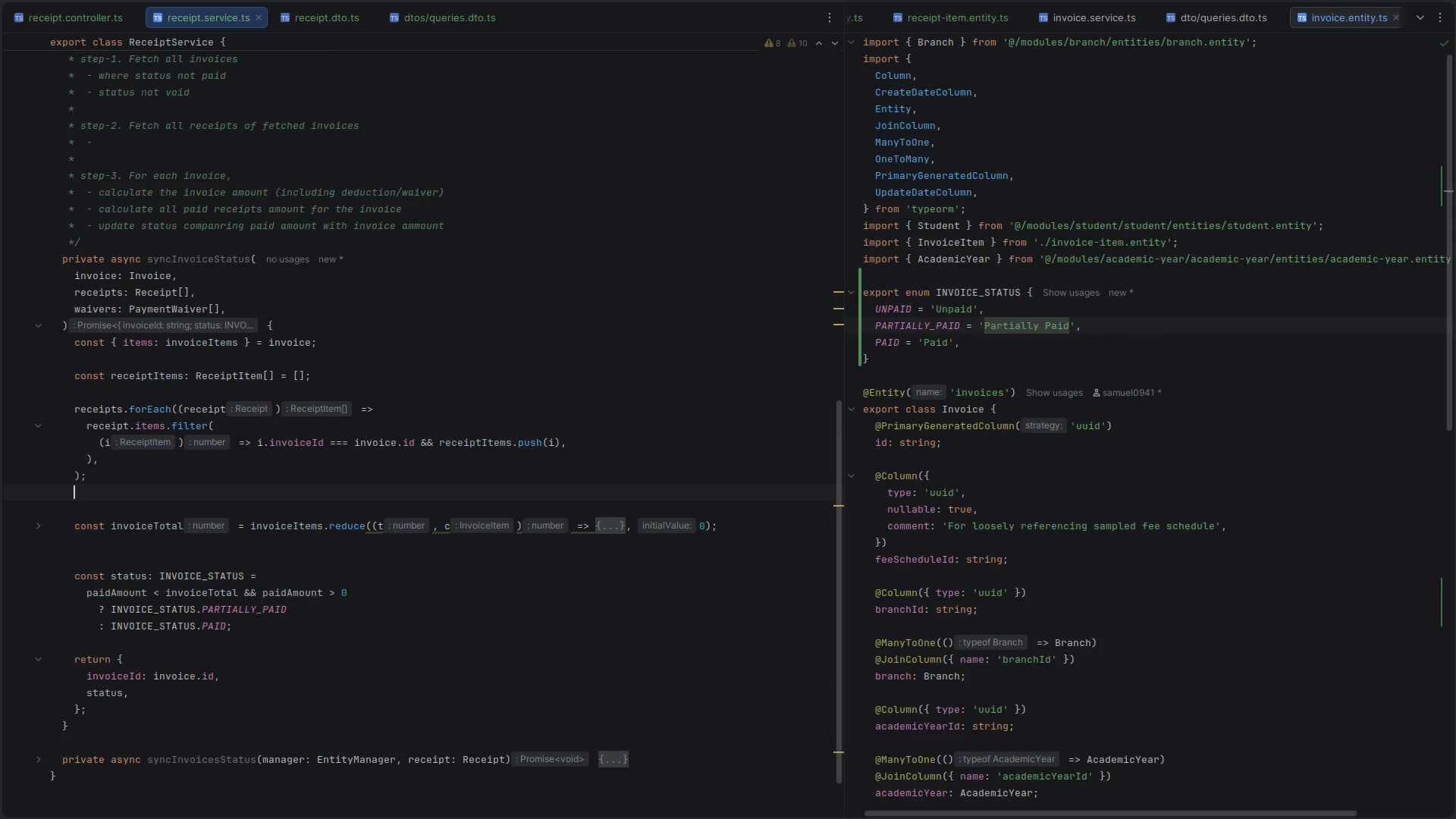 
key(Control+ControlLeft)
 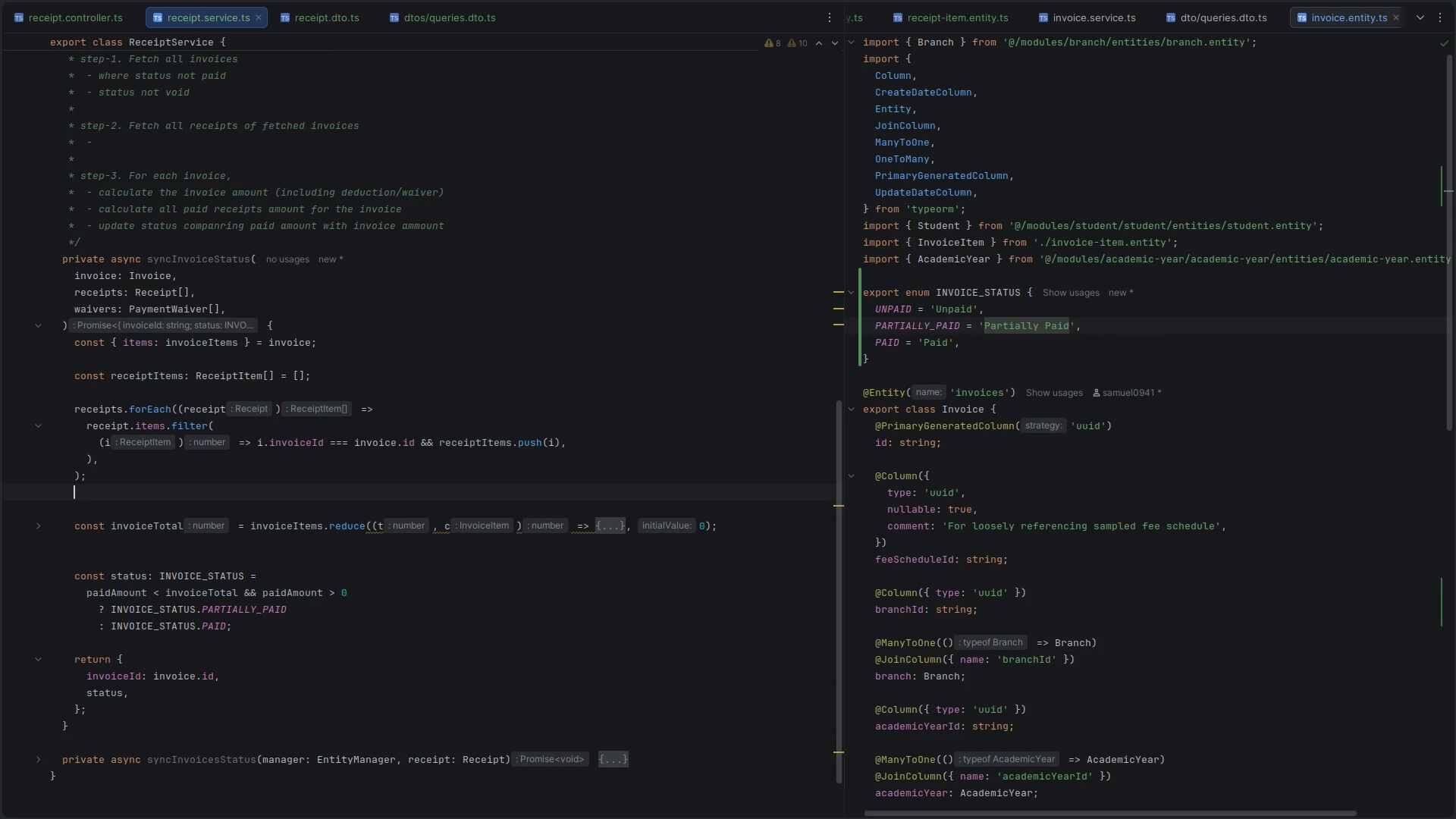 
key(Control+V)
 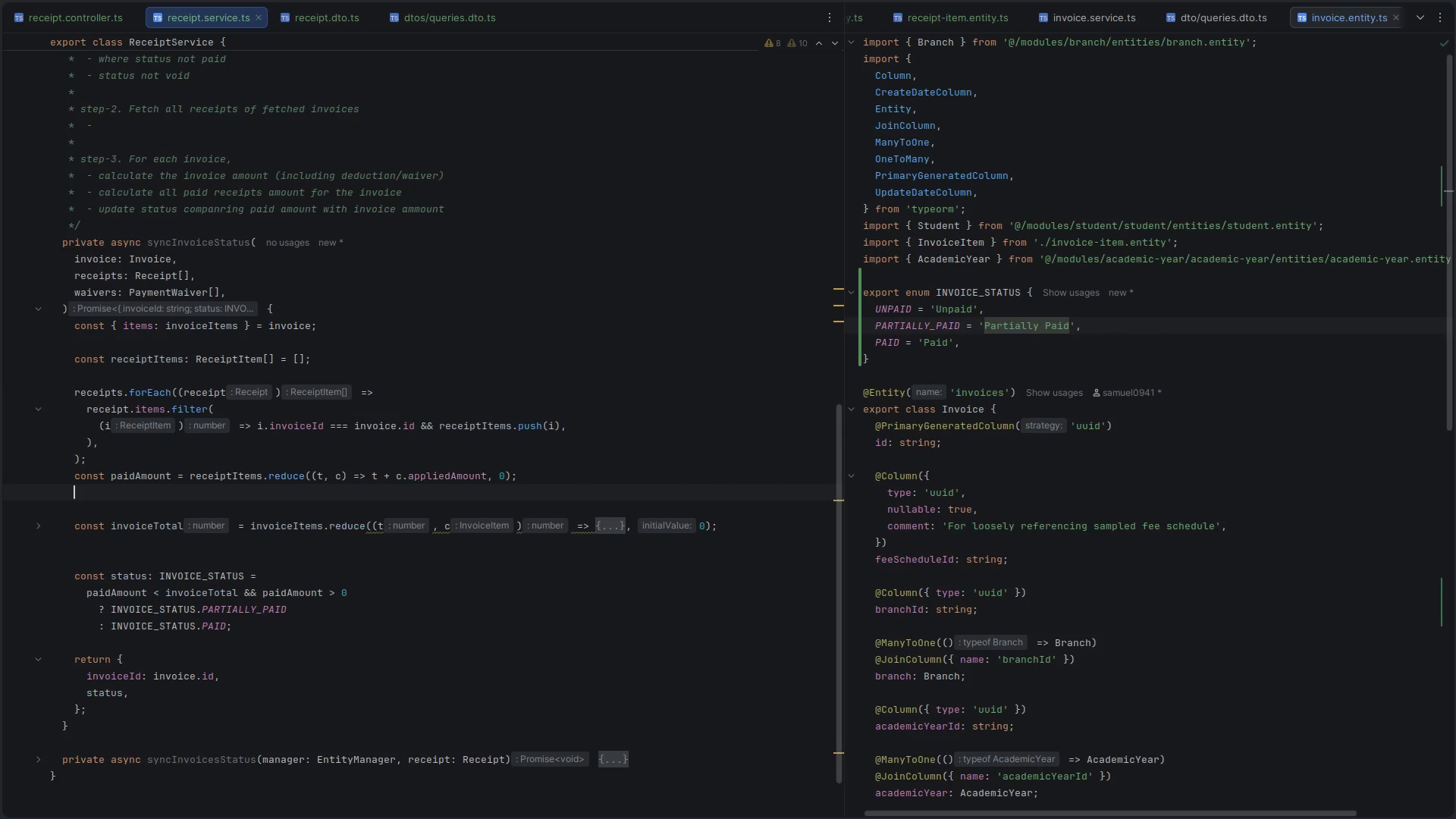 
key(ArrowUp)
 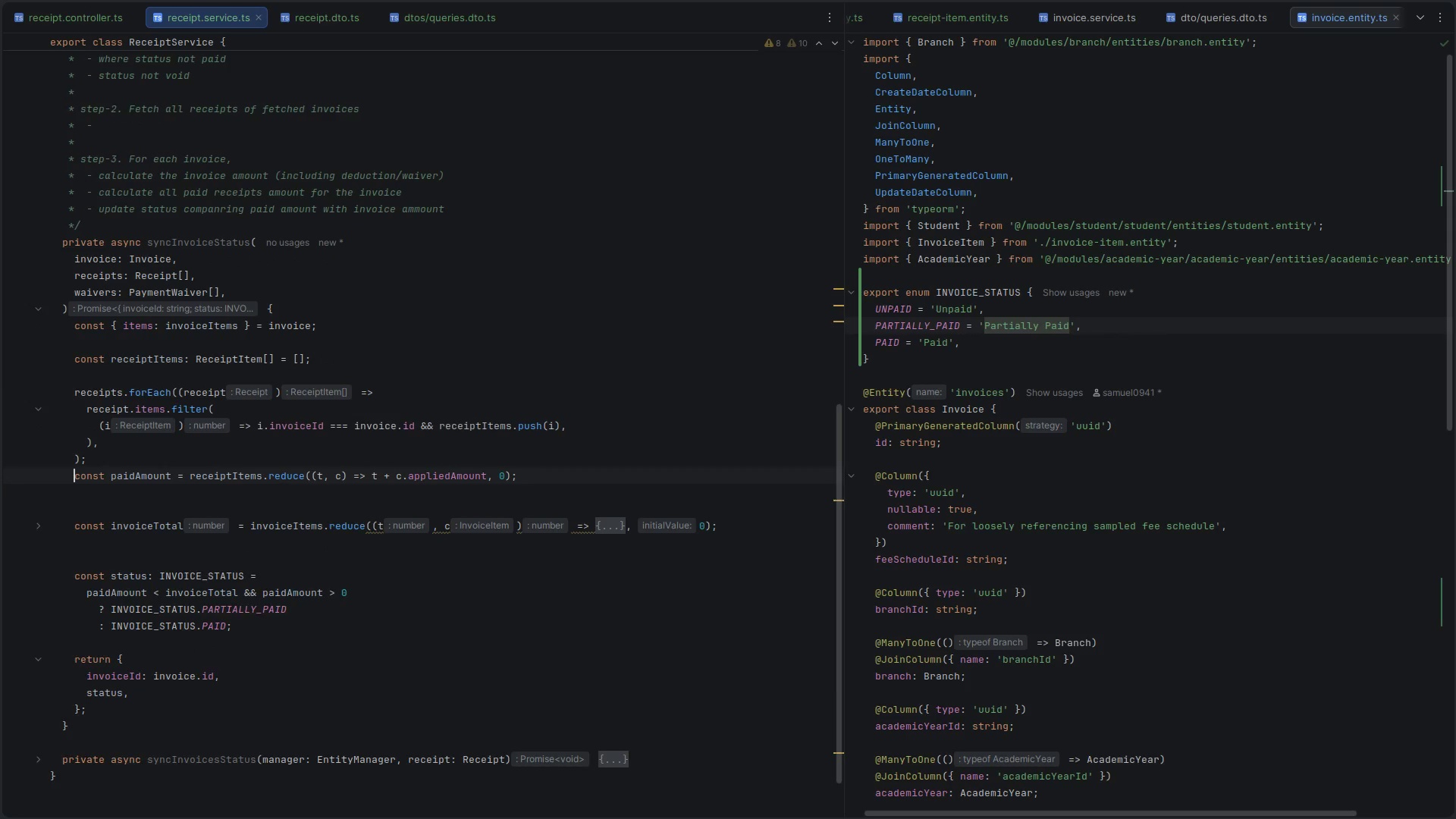 
key(Enter)
 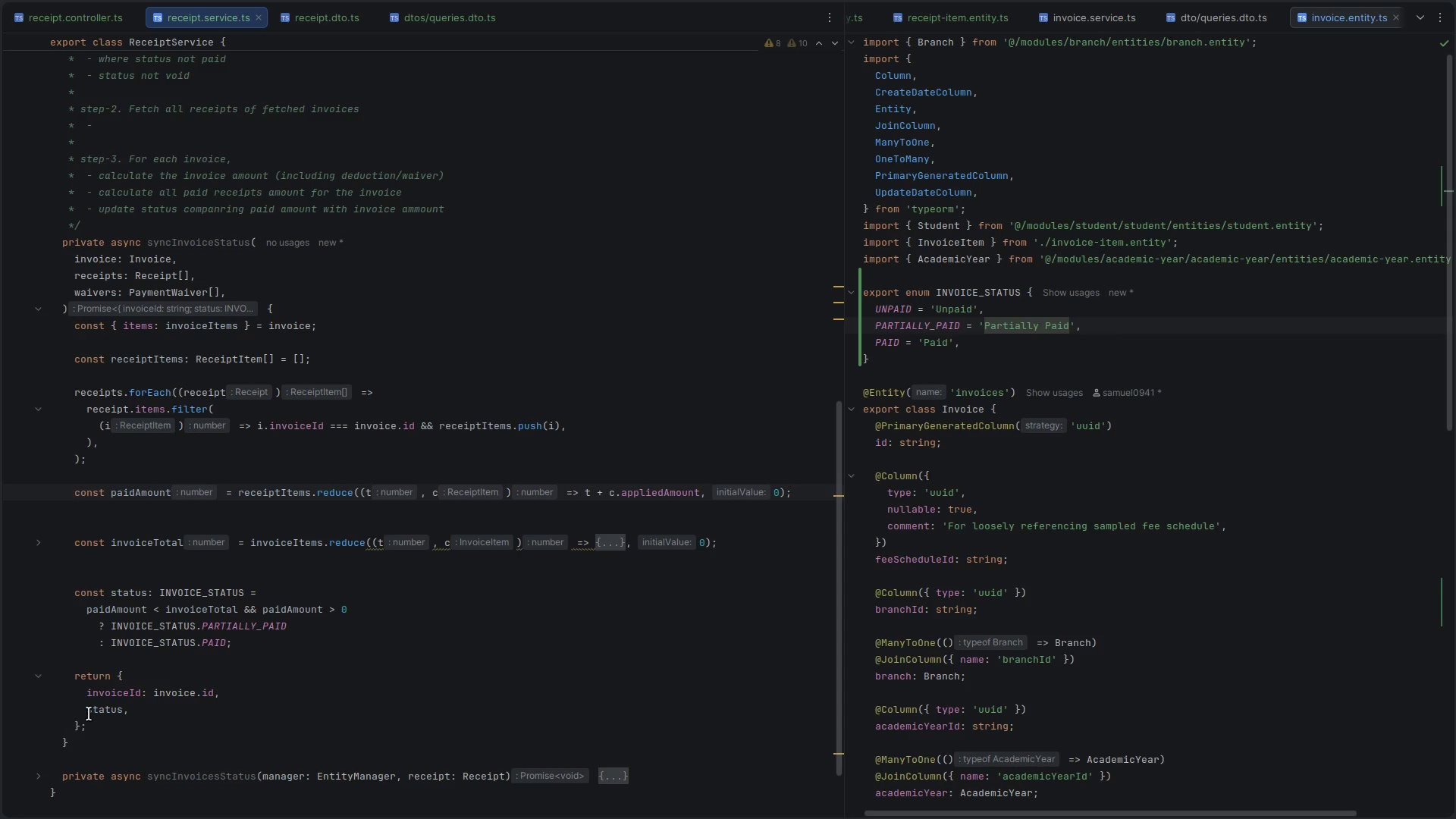 
left_click_drag(start_coordinate=[95, 723], to_coordinate=[74, 674])
 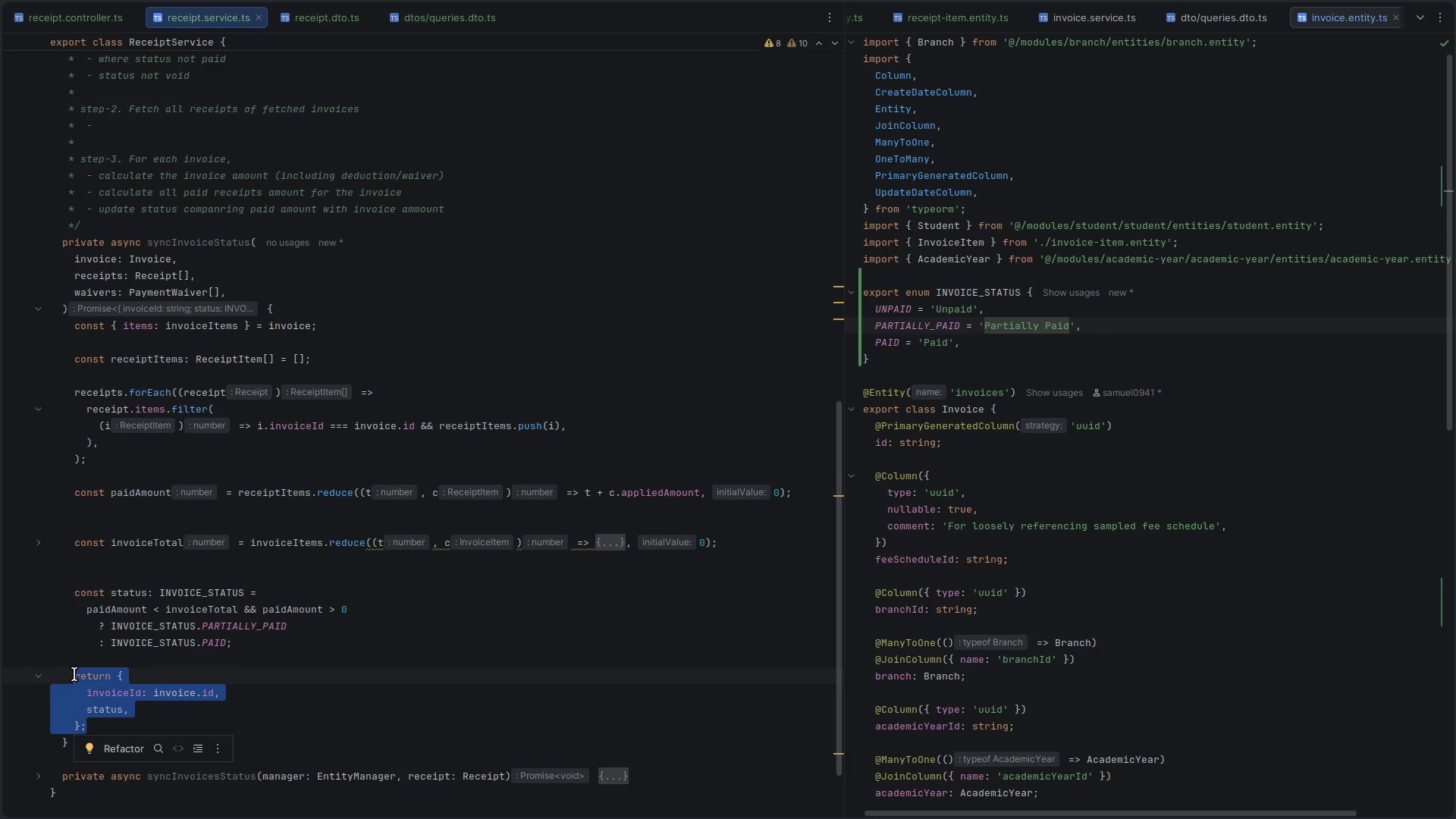 
key(Control+ControlLeft)
 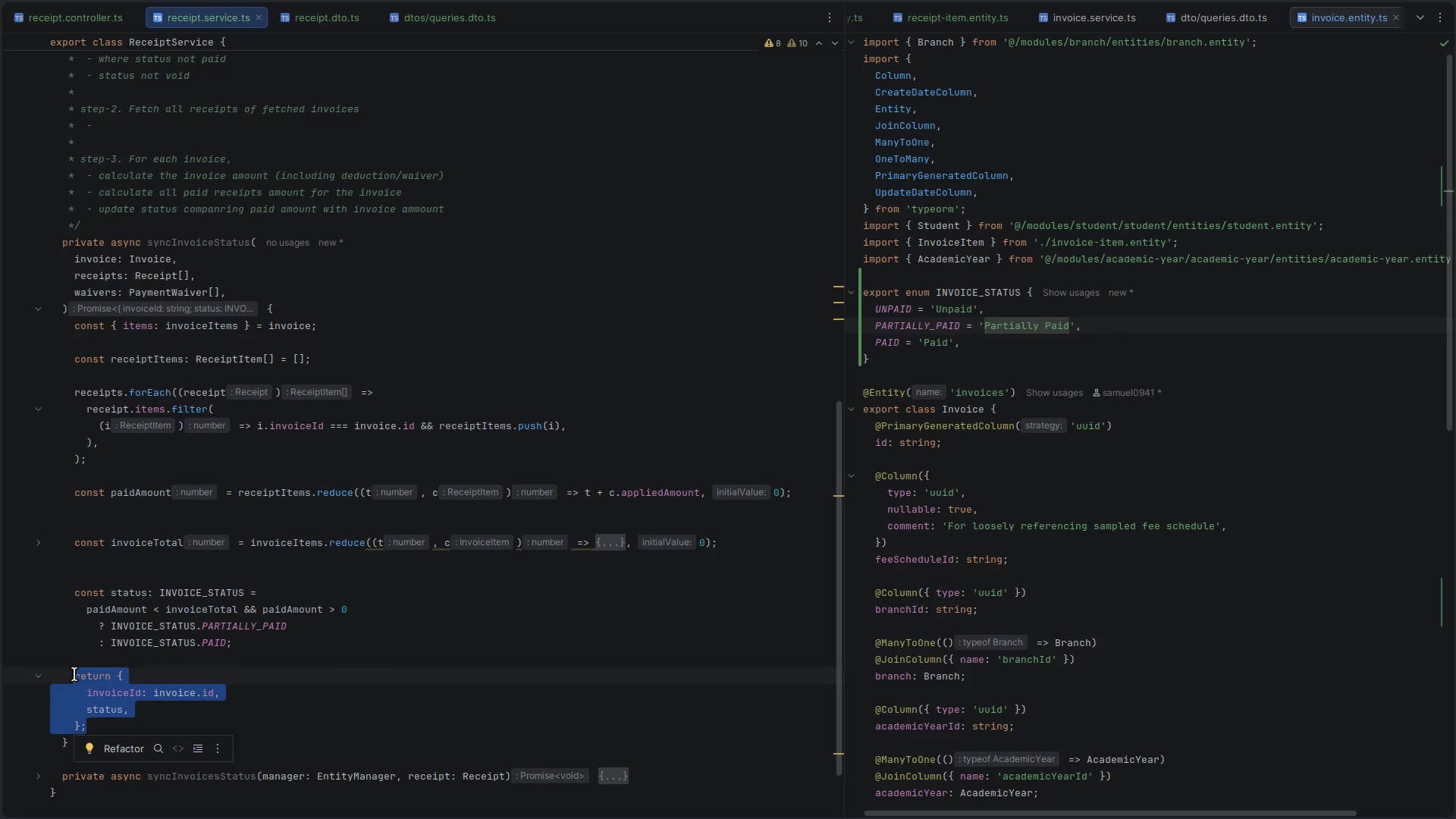 
key(Control+C)
 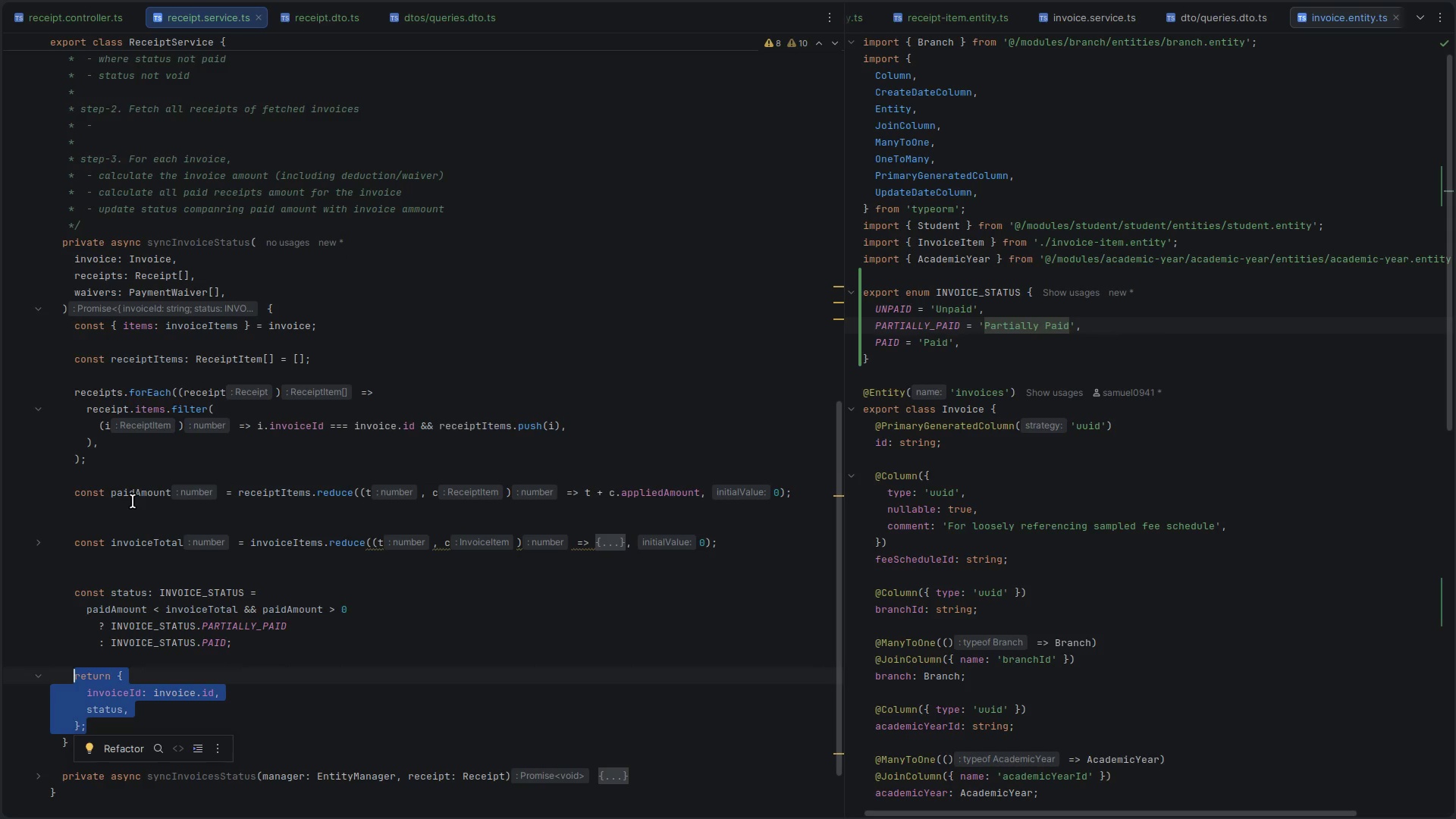 
left_click([133, 501])
 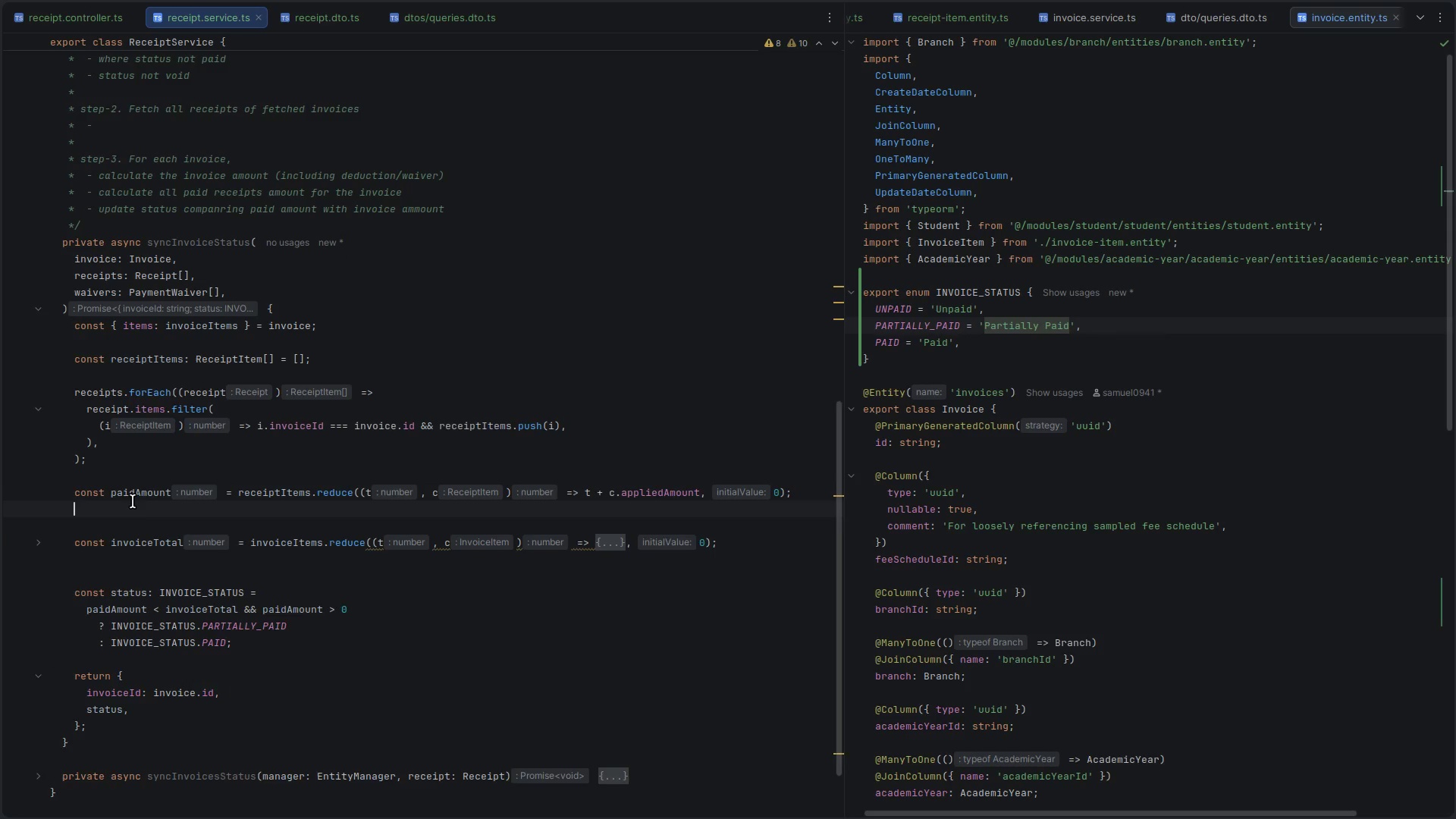 
key(Enter)
 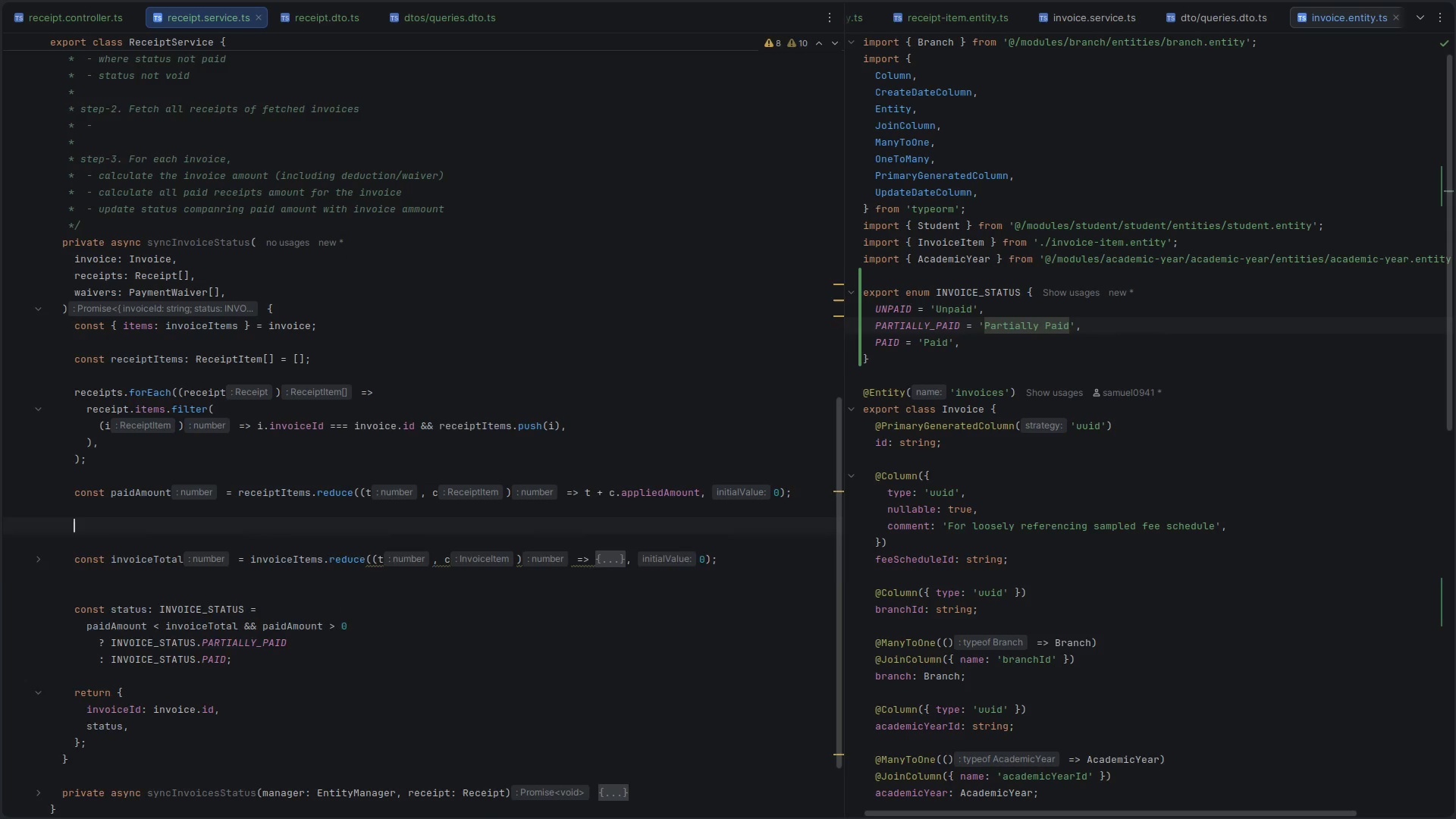 
key(Control+ControlLeft)
 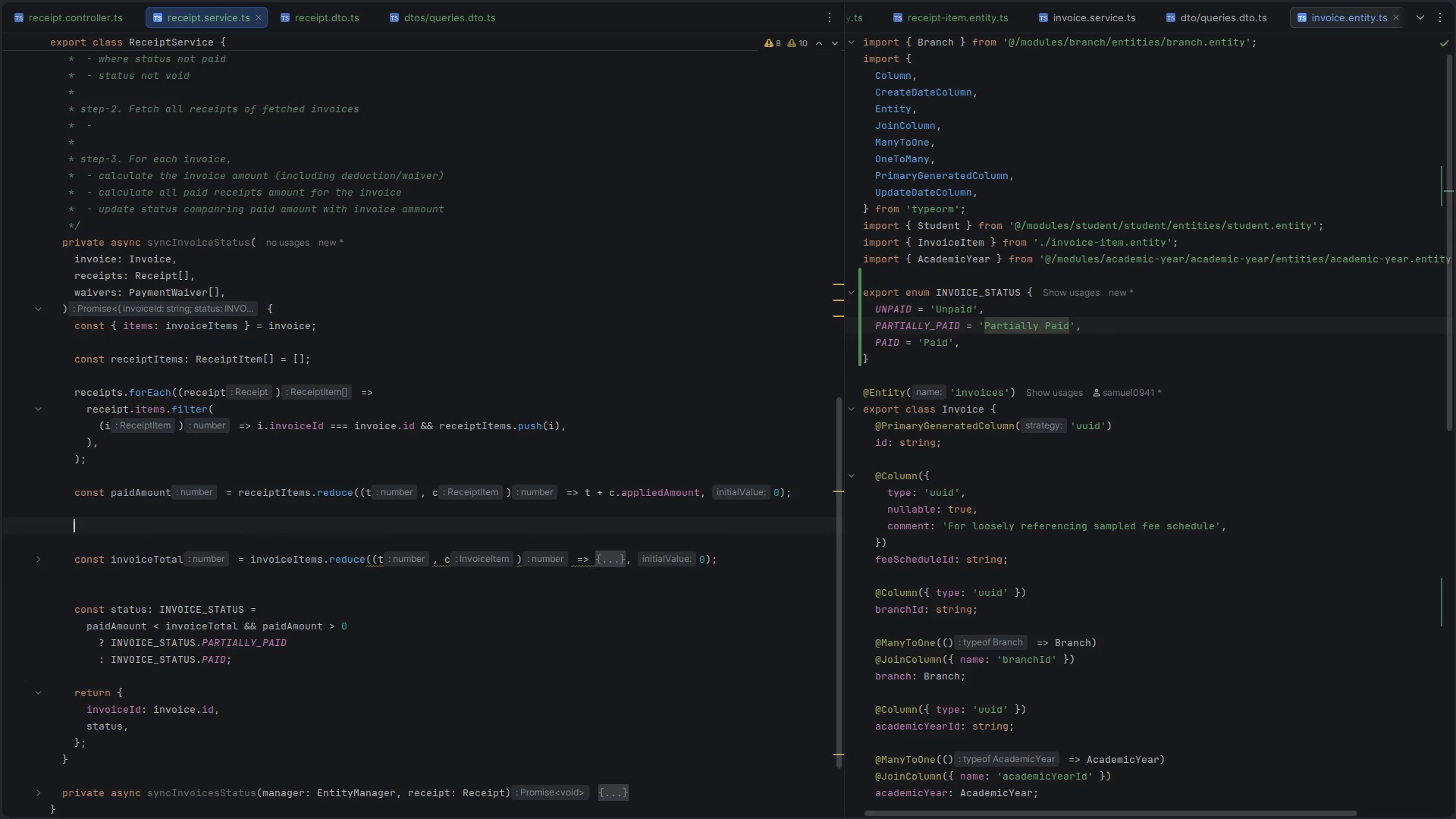 
key(Control+V)
 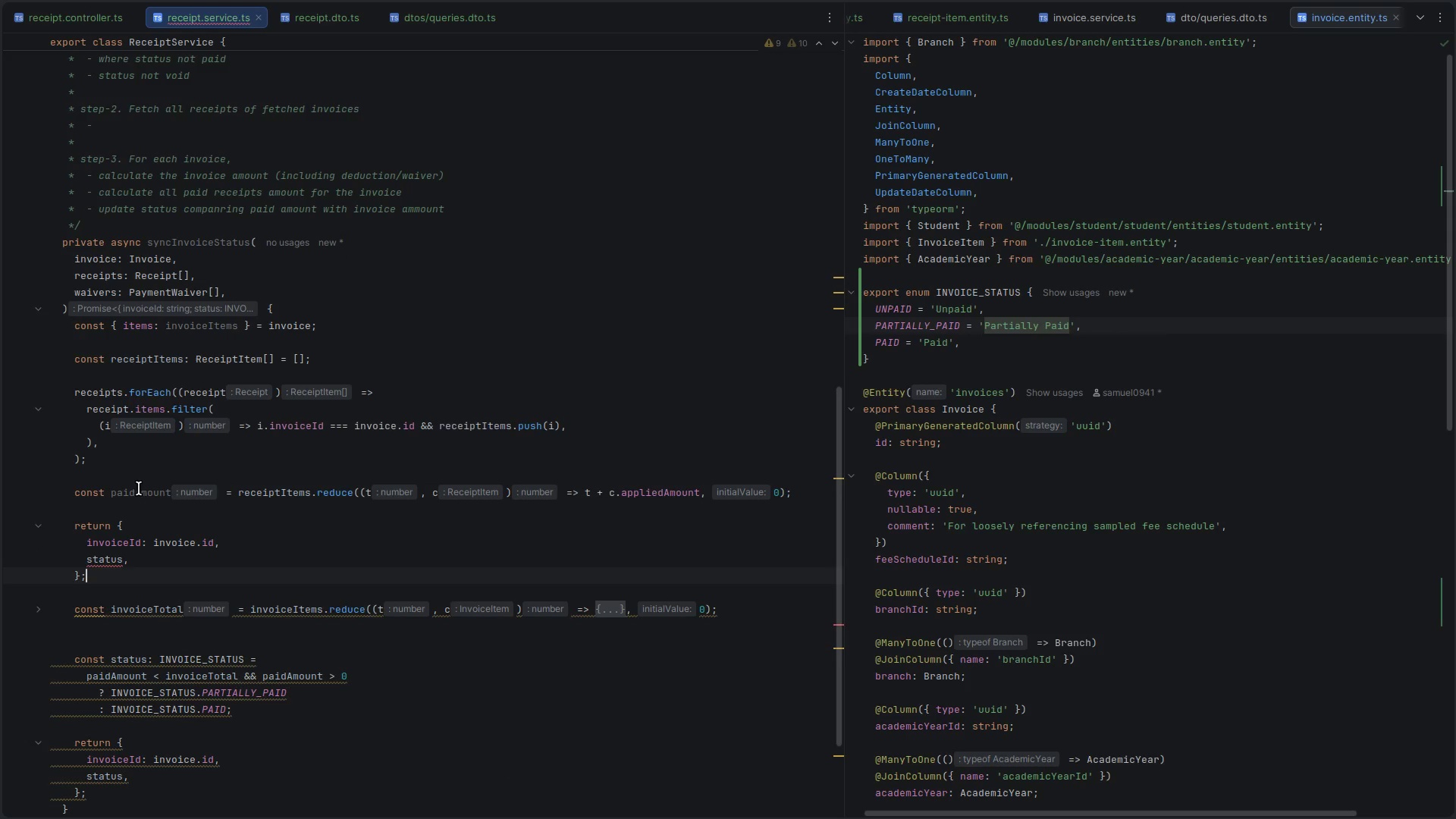 
double_click([133, 490])
 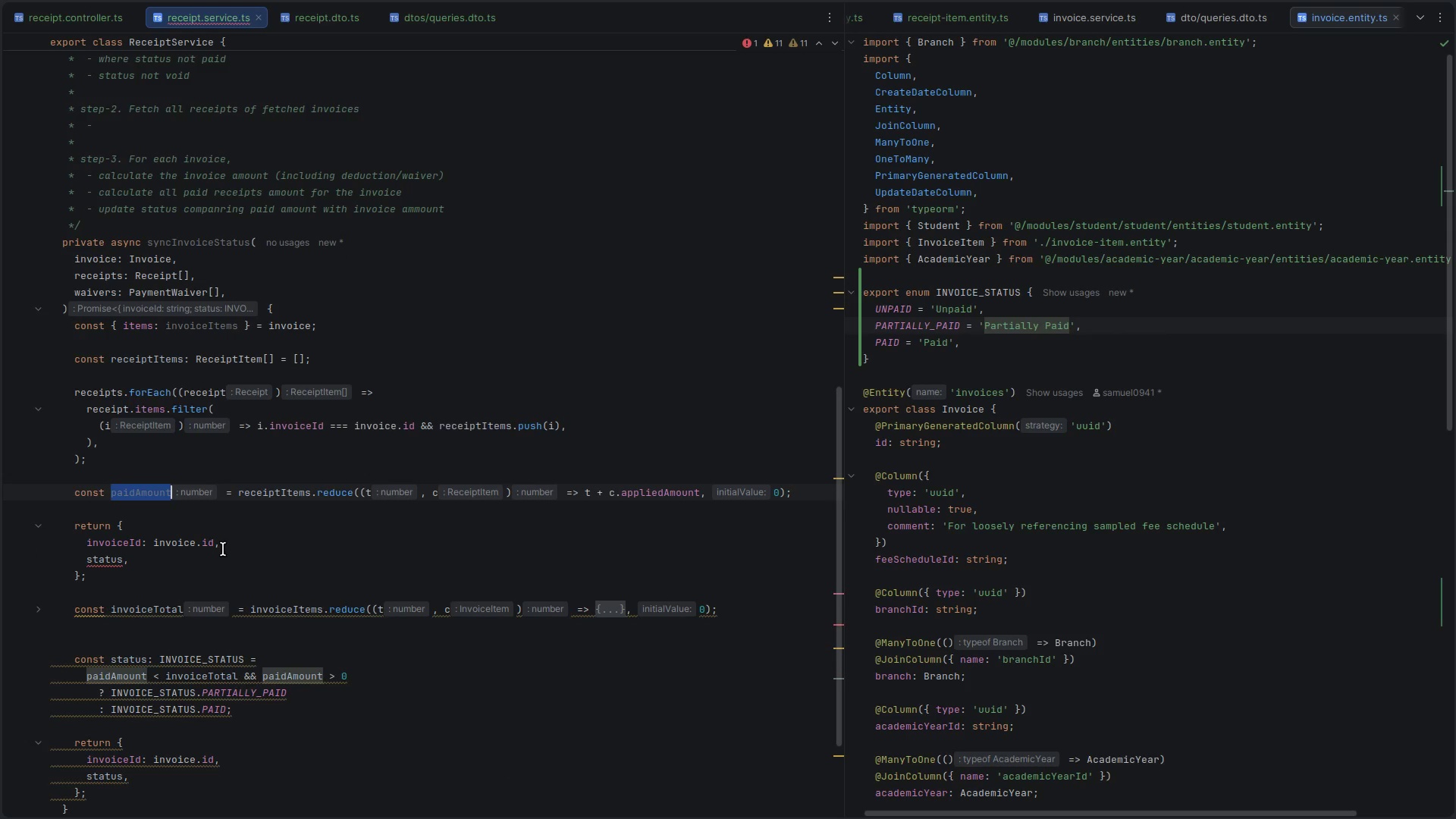 
key(Control+ControlLeft)
 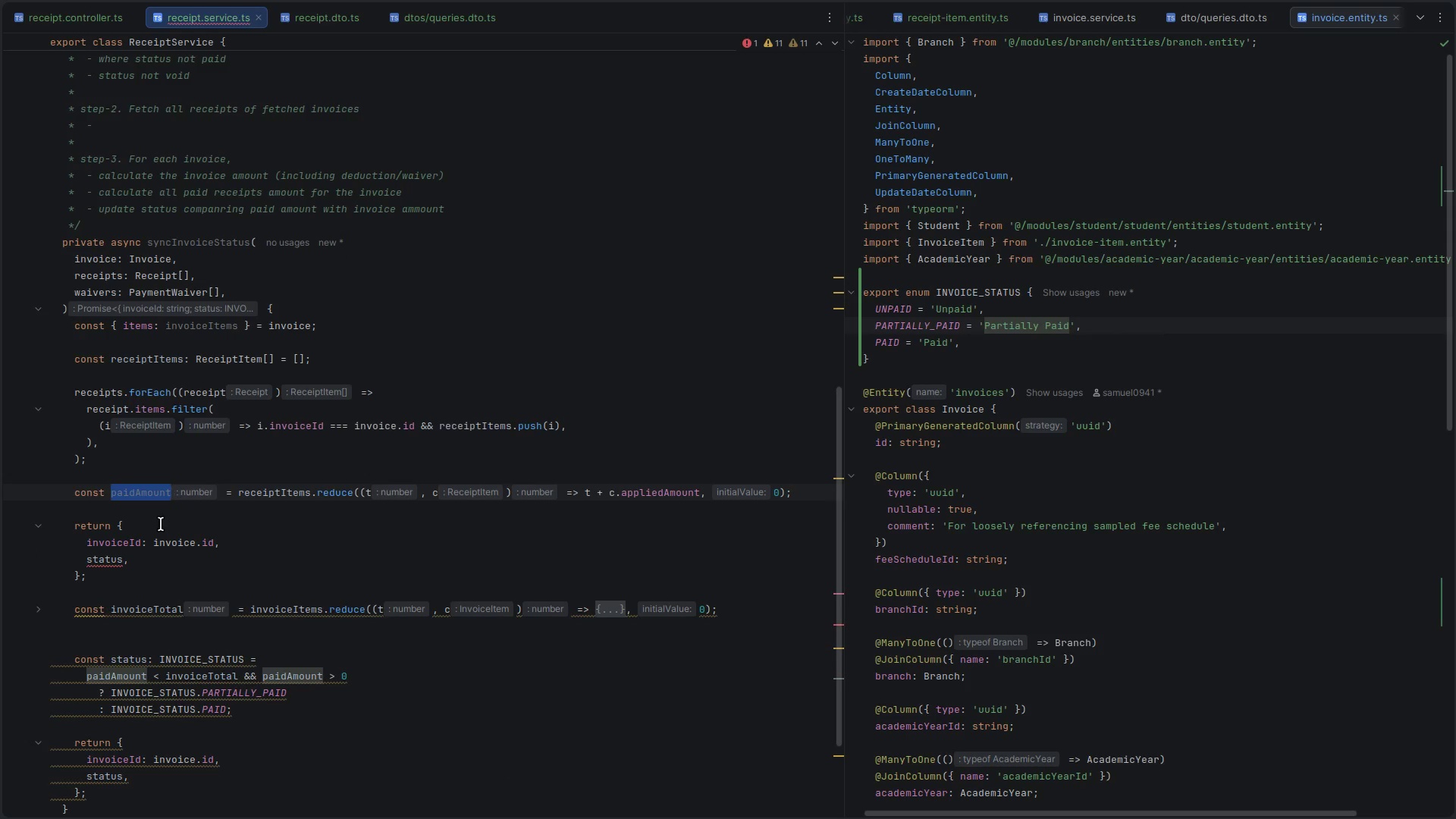 
key(Control+C)
 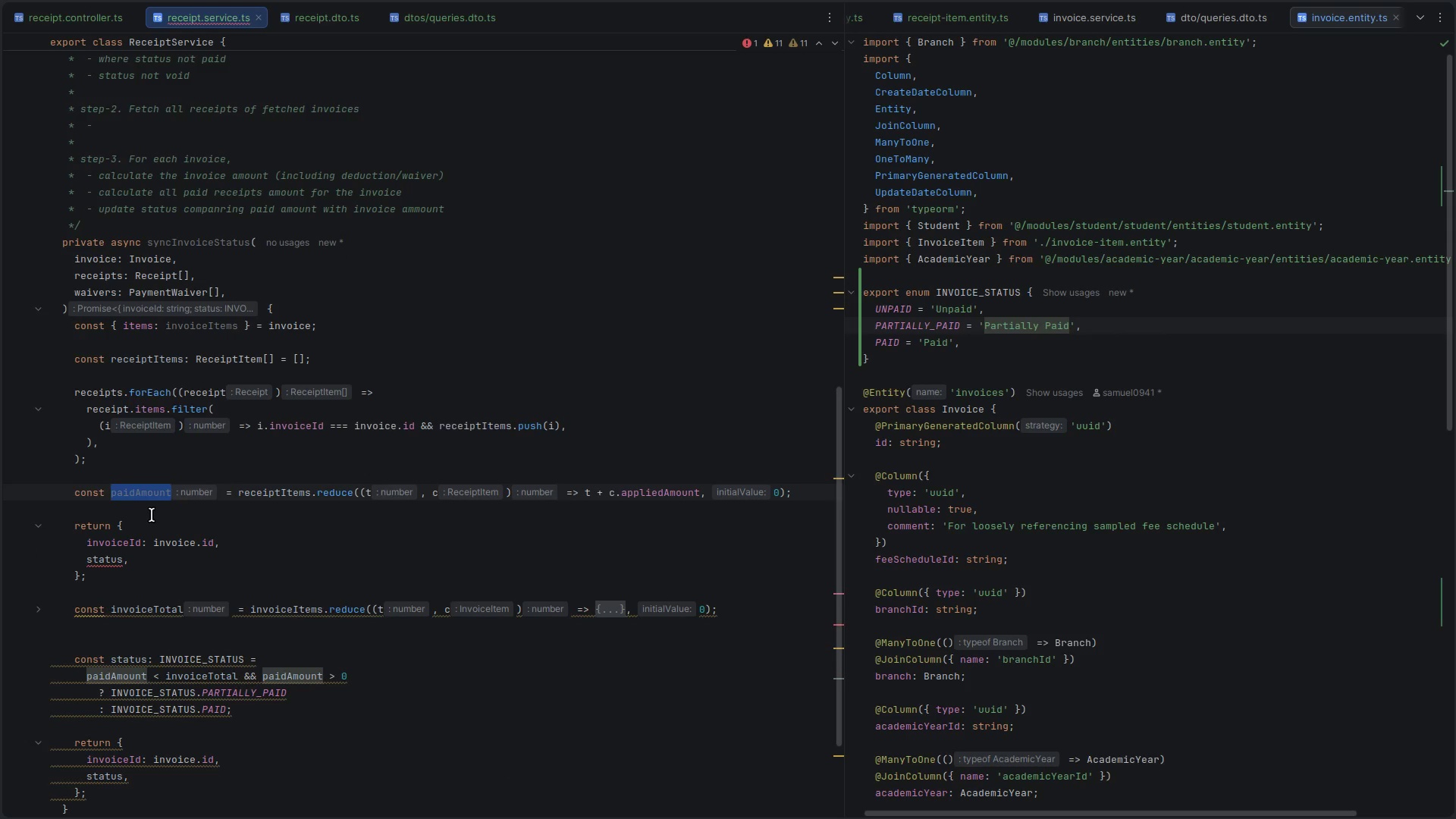 
left_click([152, 515])
 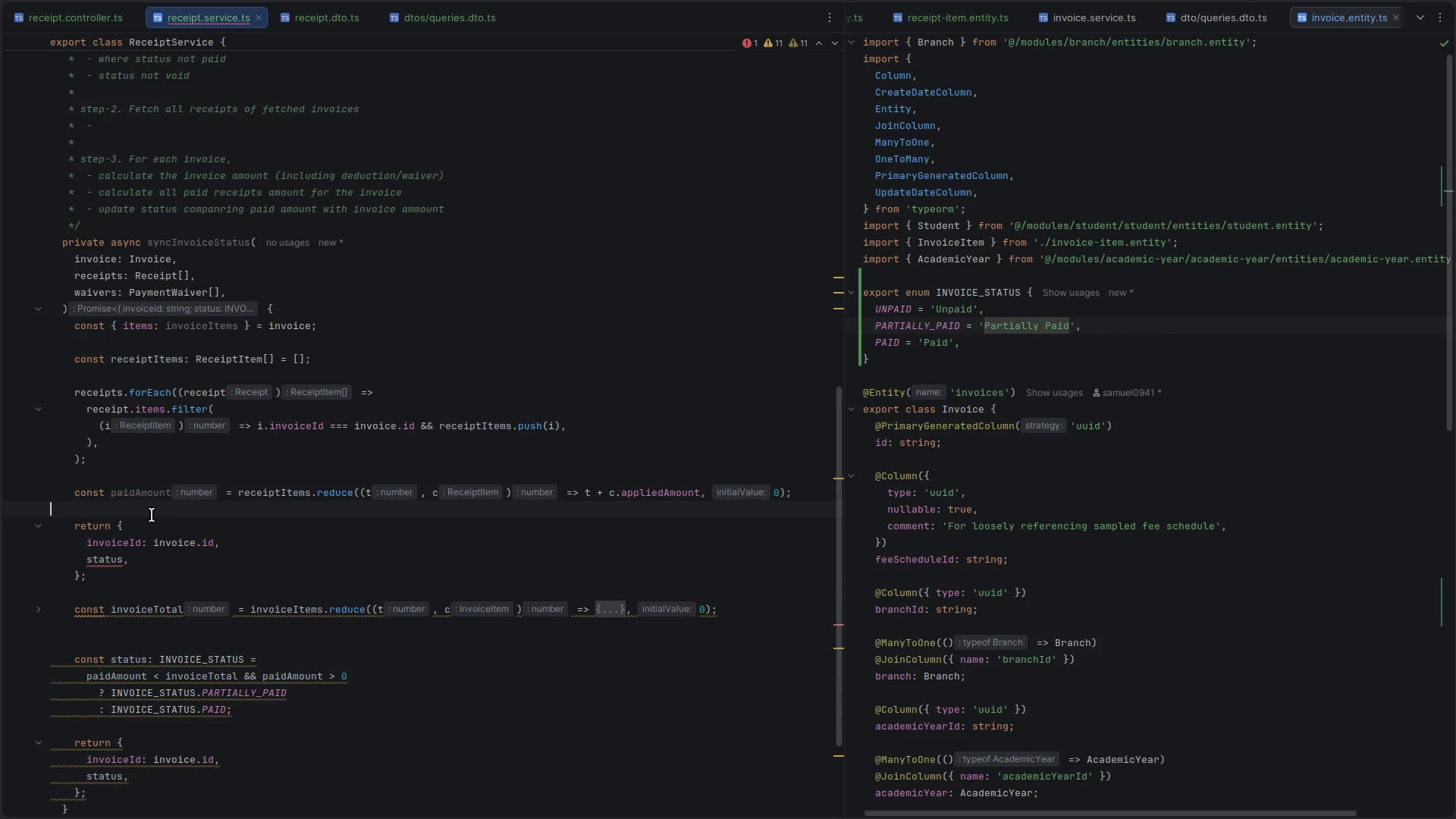 
key(Enter)
 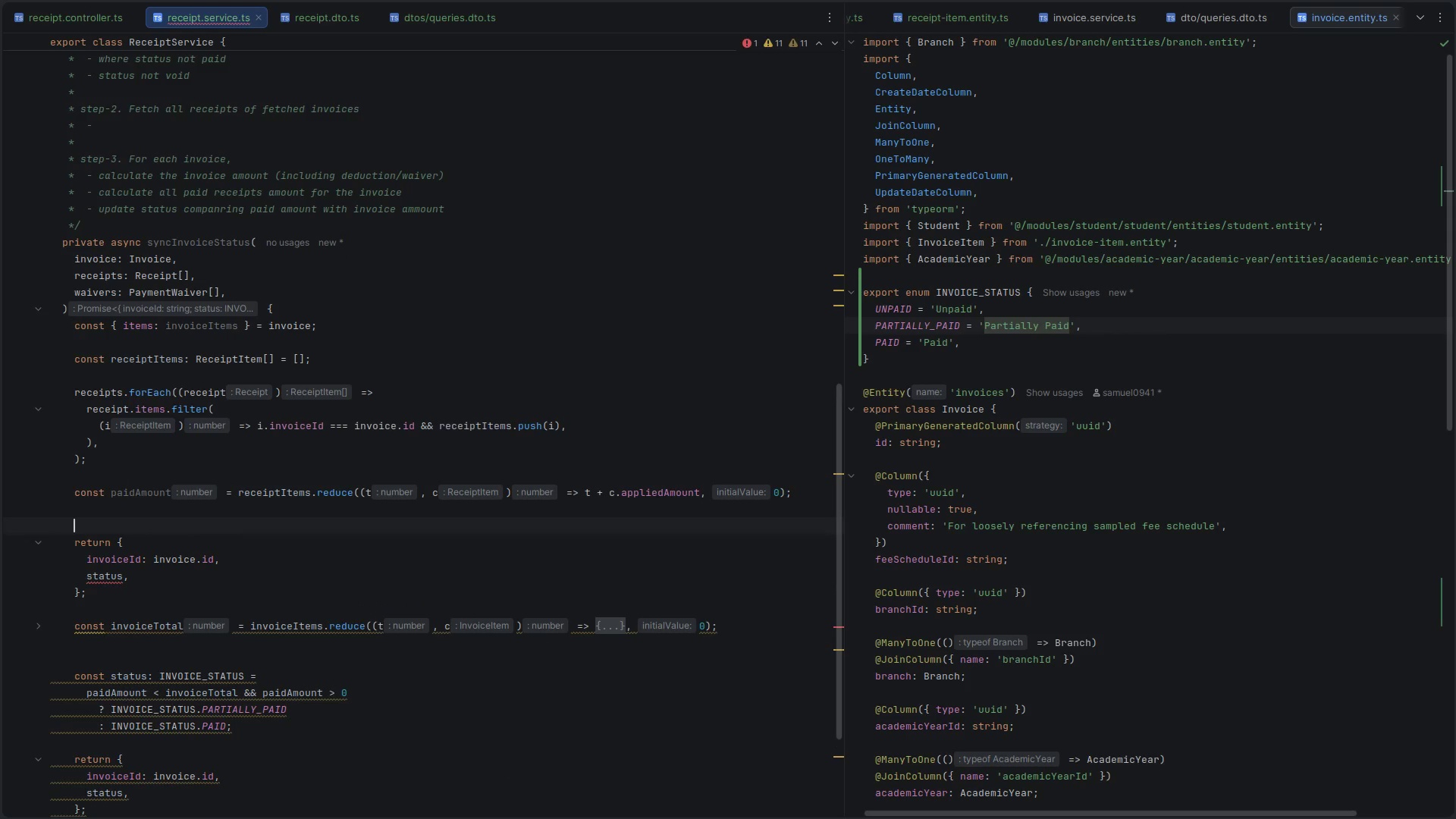 
type(if9)
 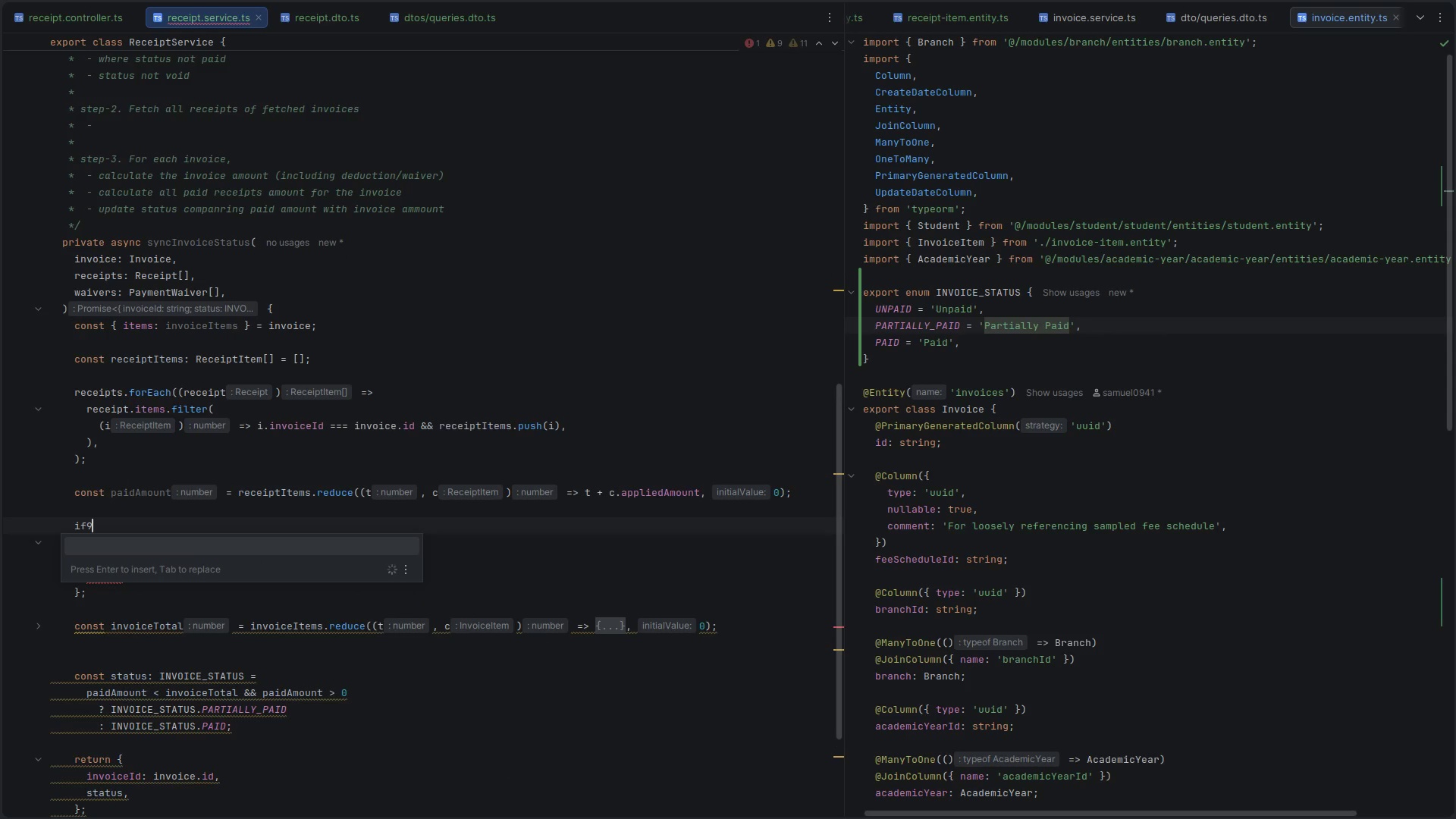 
key(Control+V)
 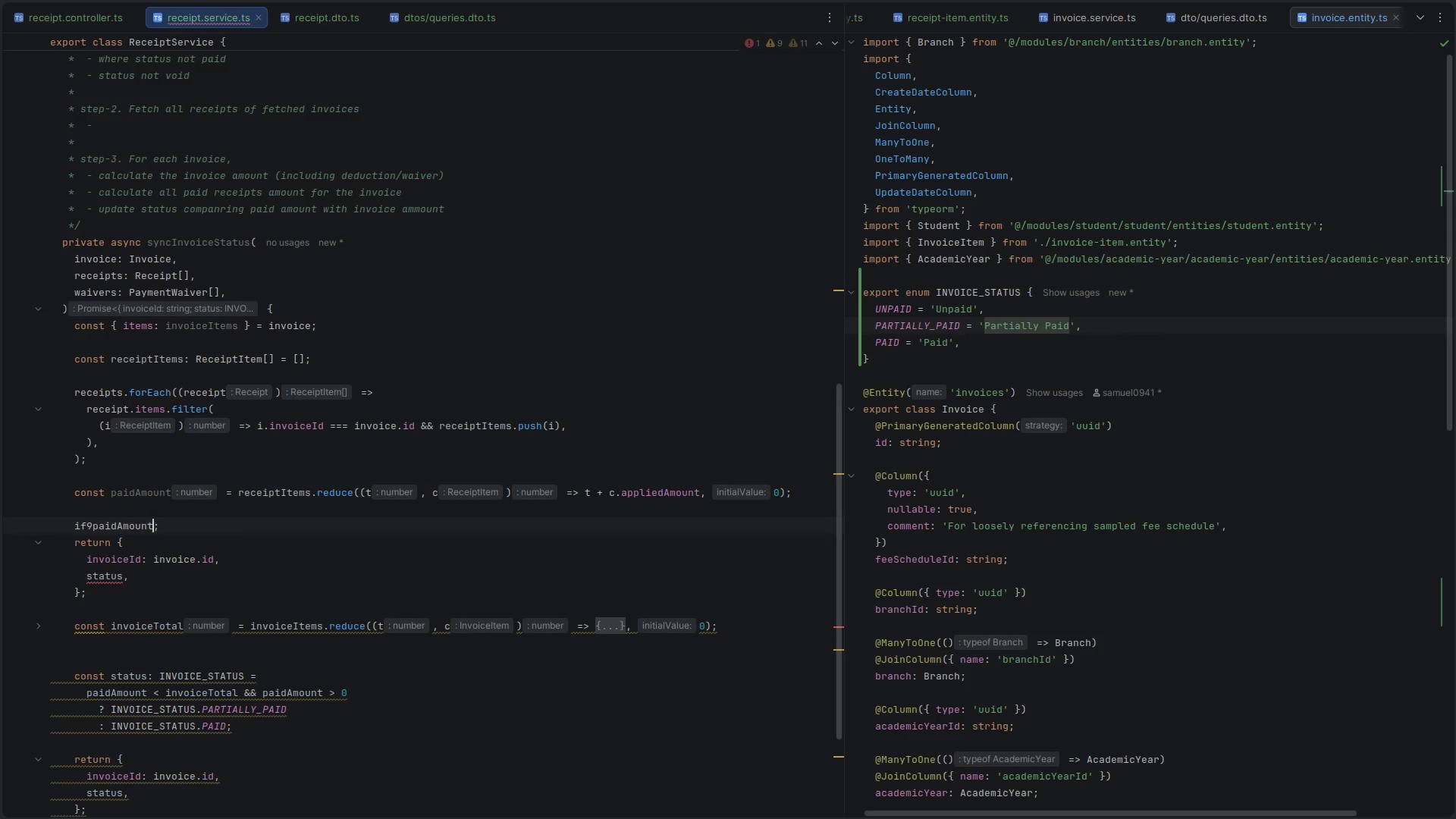 
key(Control+Z)
 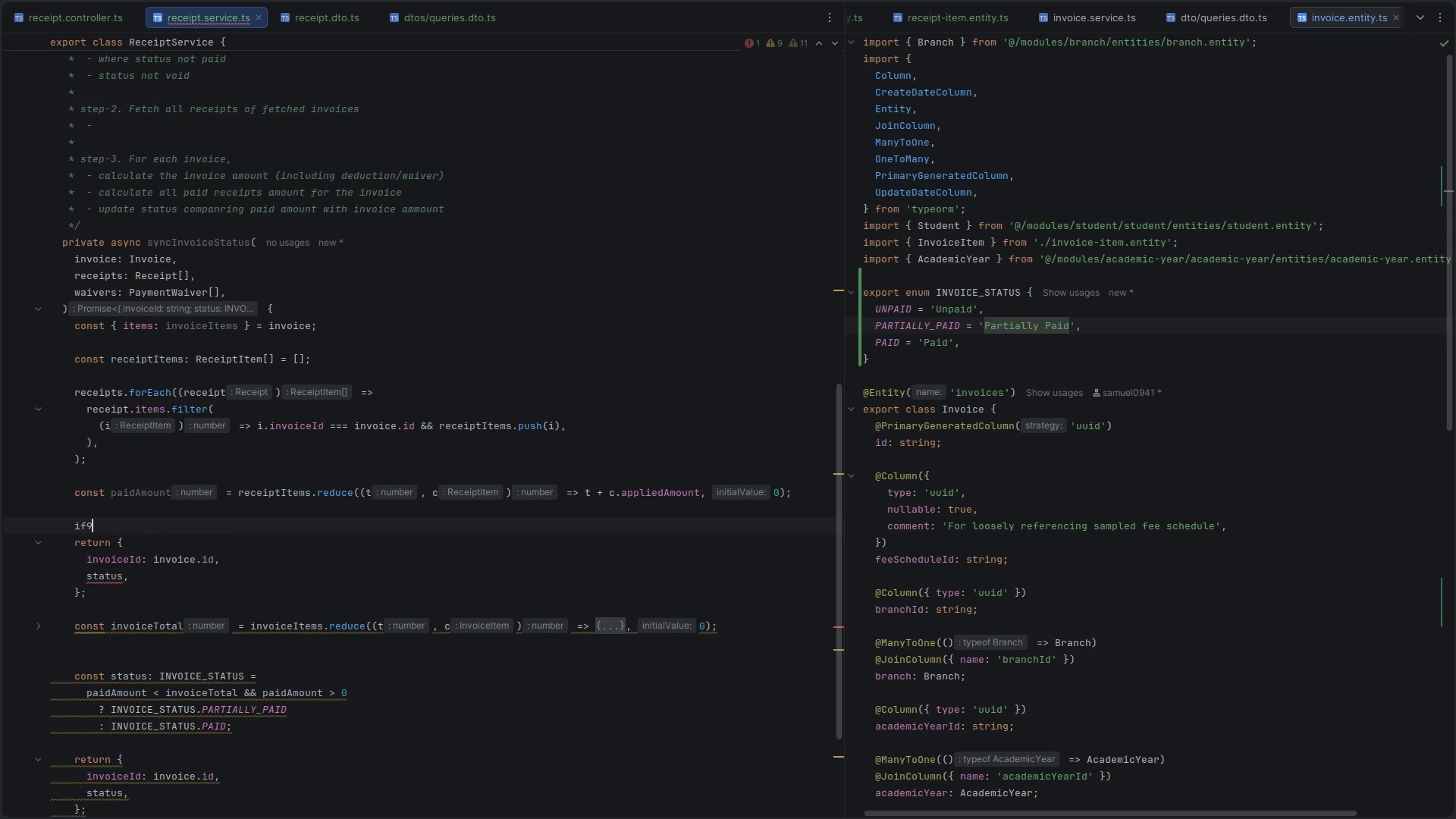 
key(Backspace)
 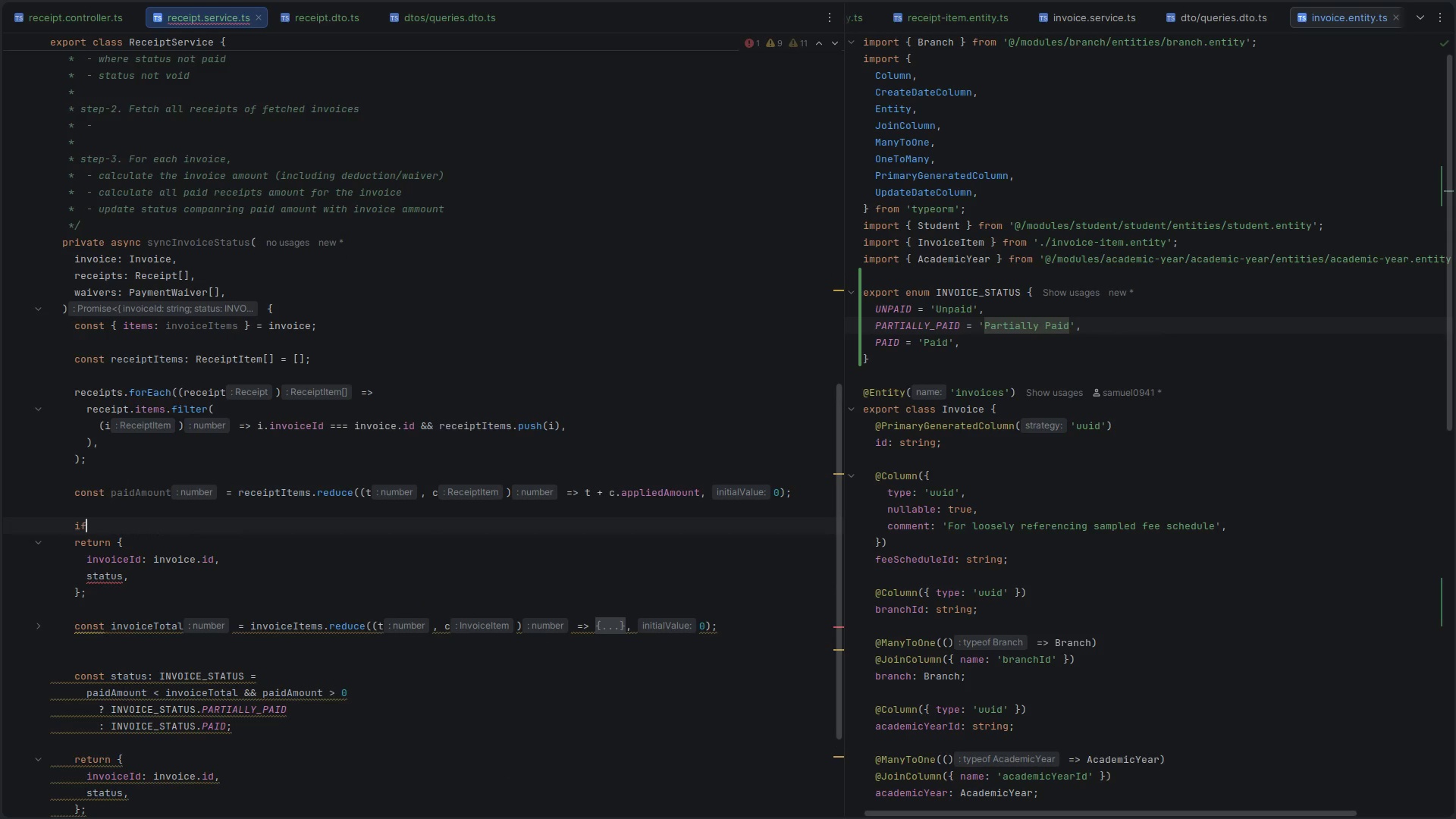 
key(Shift+ShiftLeft)
 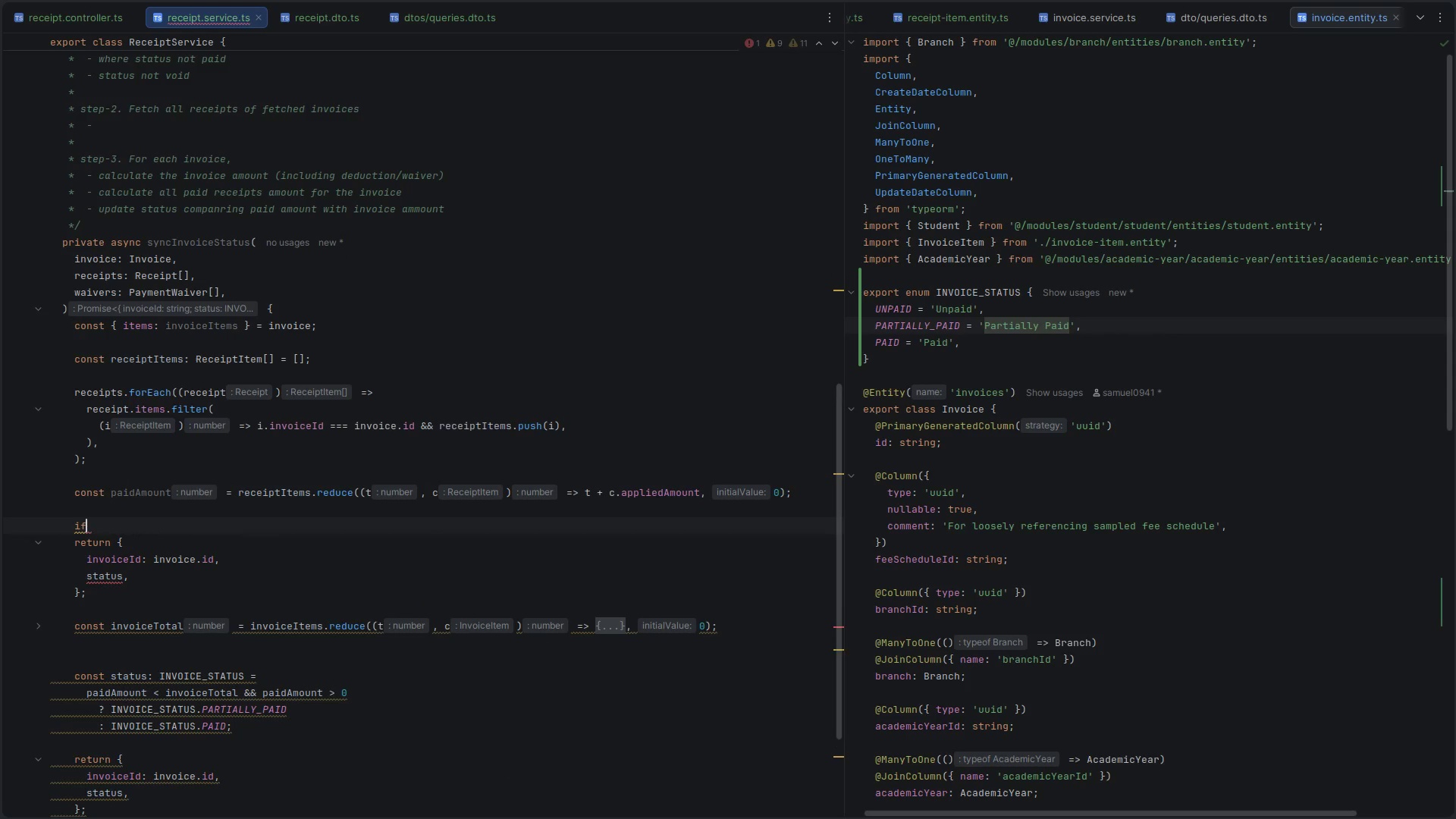 
key(Shift+9)
 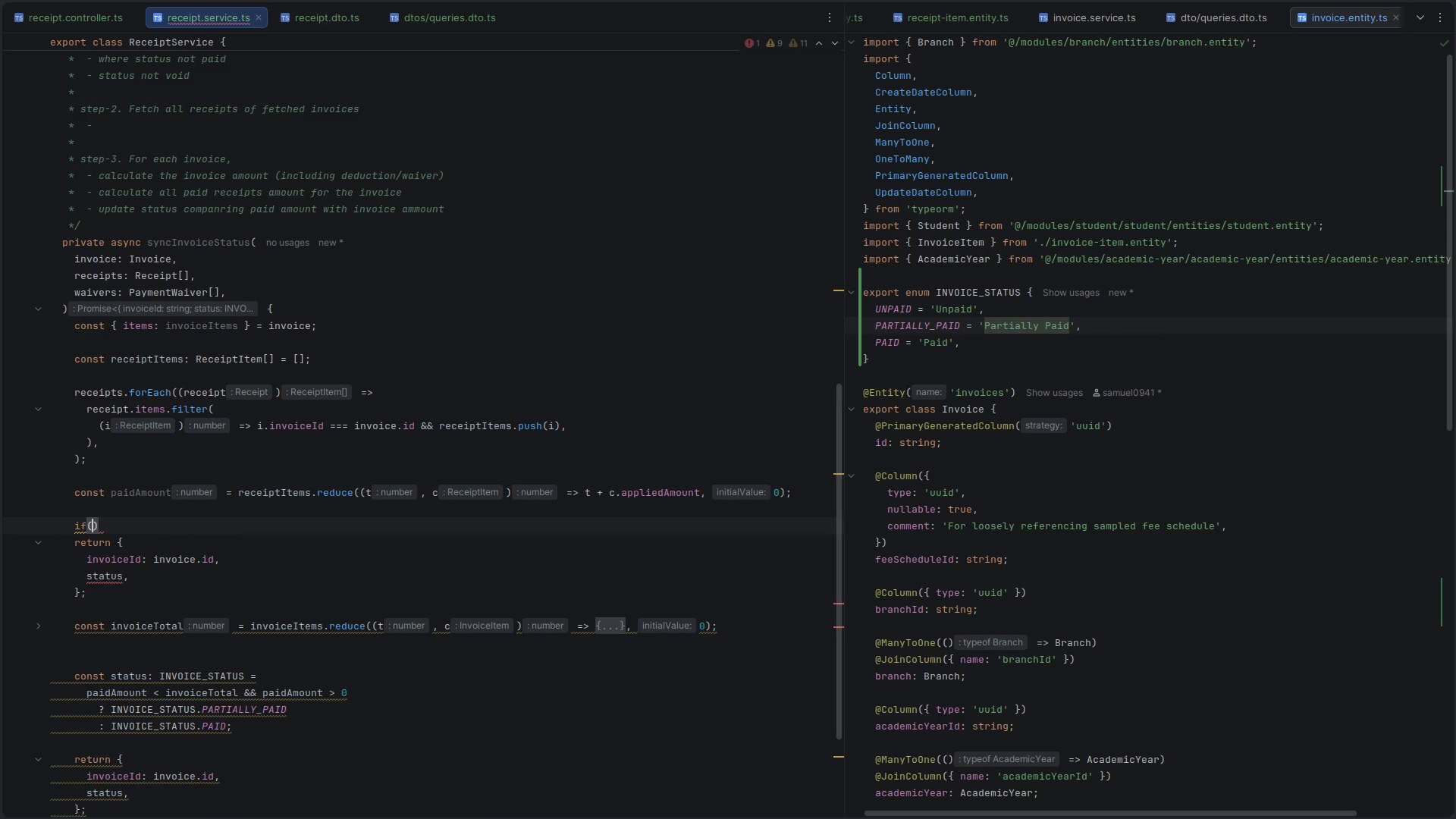 
key(Control+ControlLeft)
 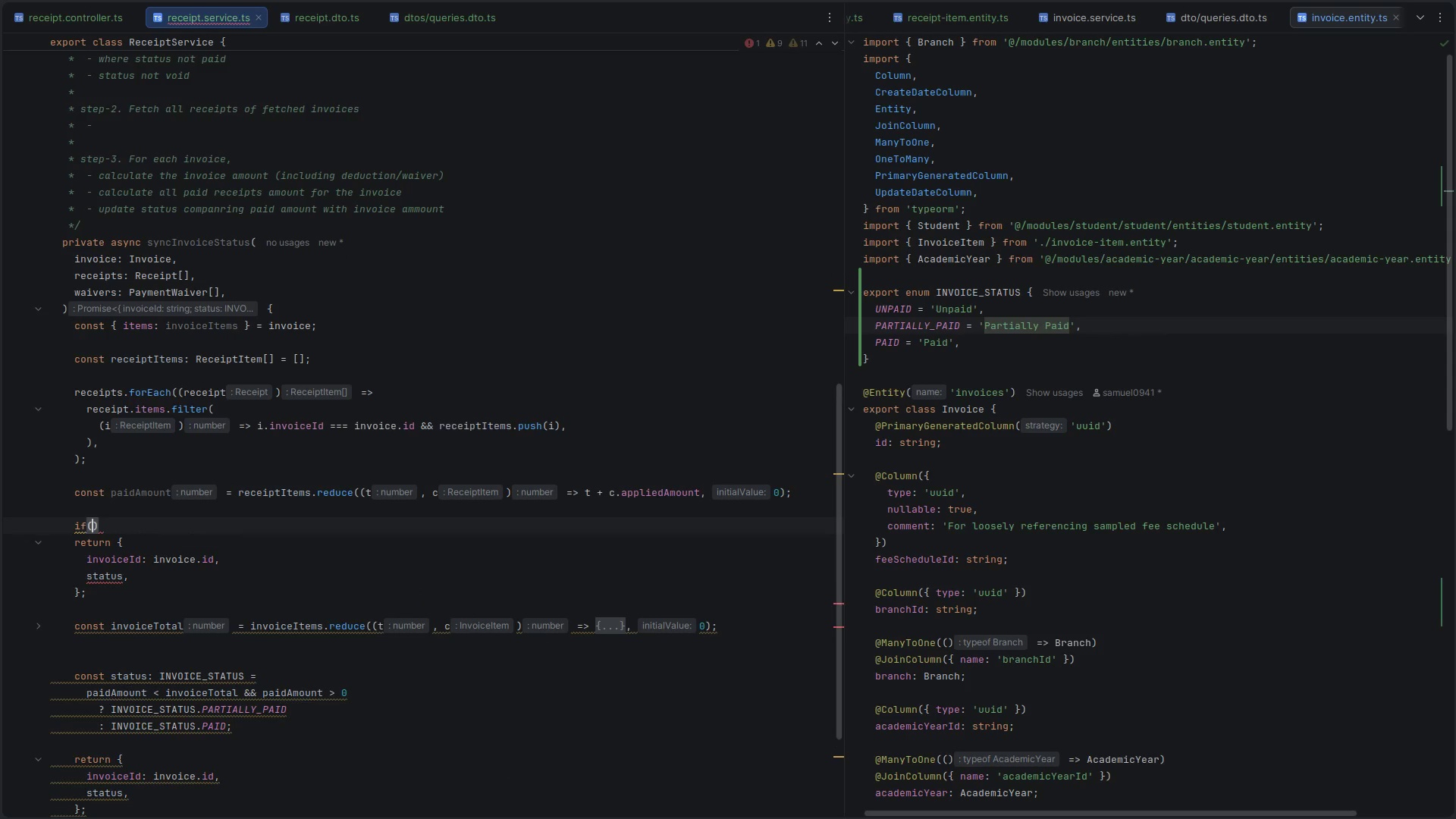 
key(Control+V)
 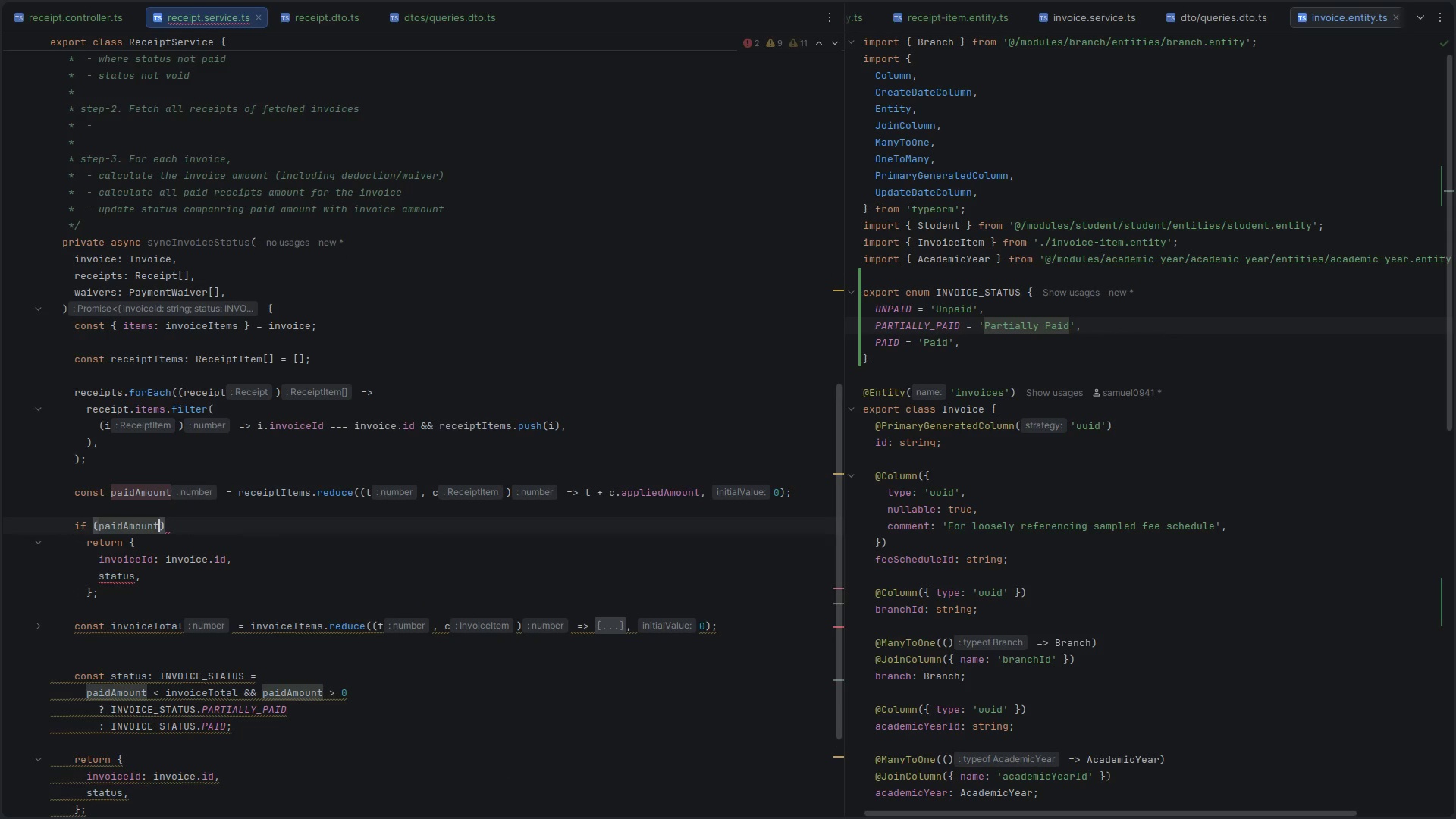 
key(Equal)
 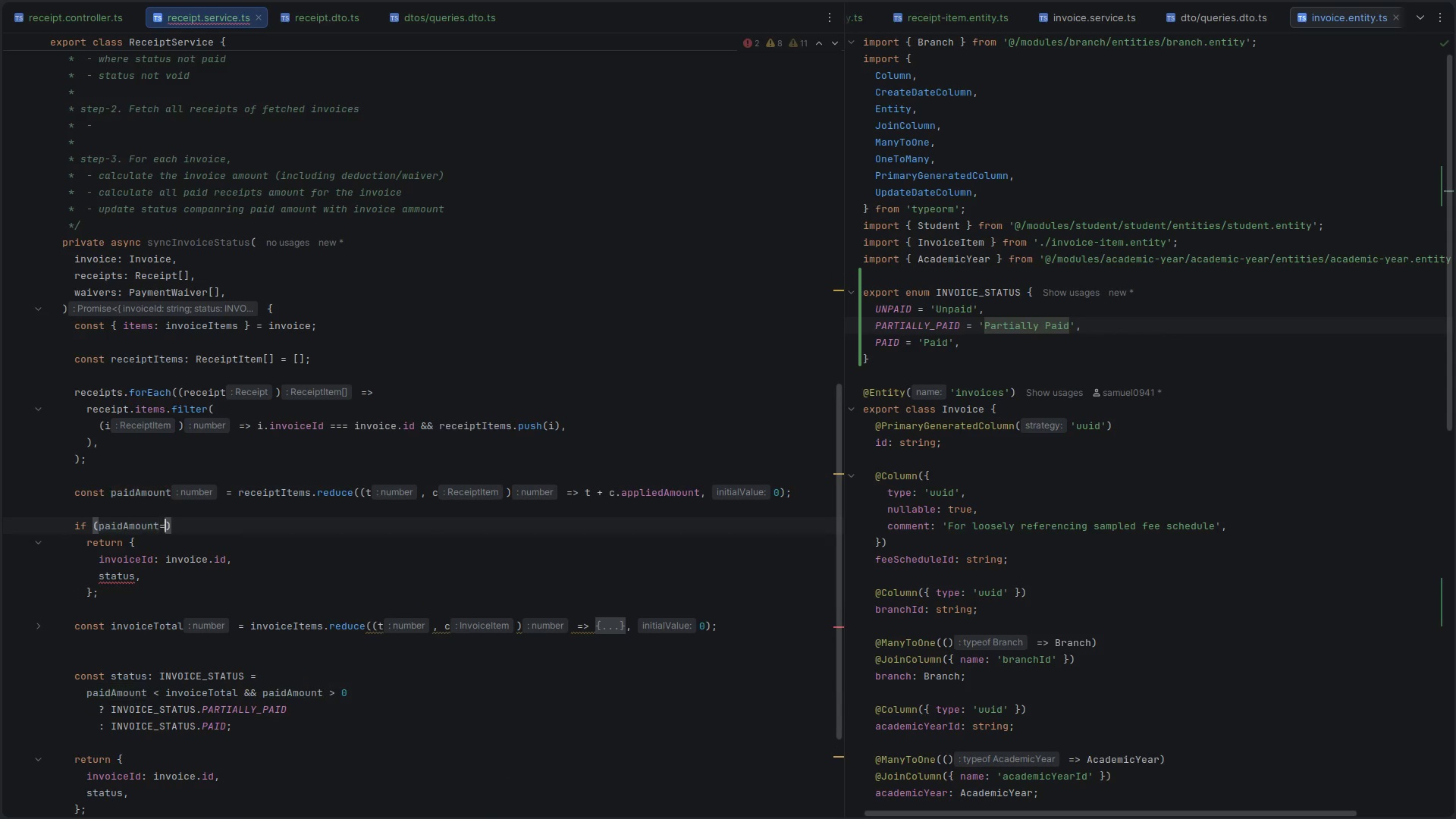 
key(Equal)
 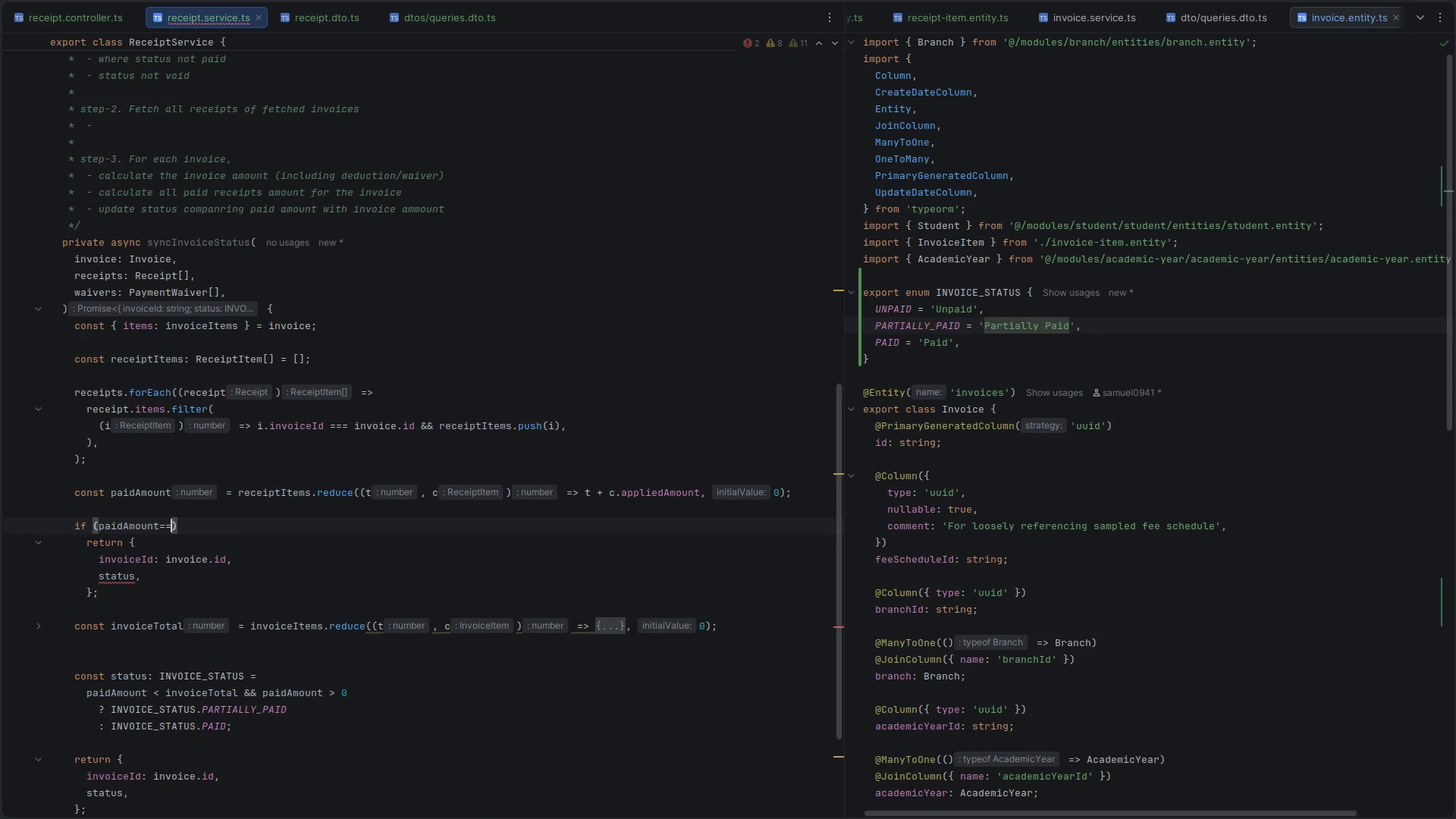 
key(Equal)
 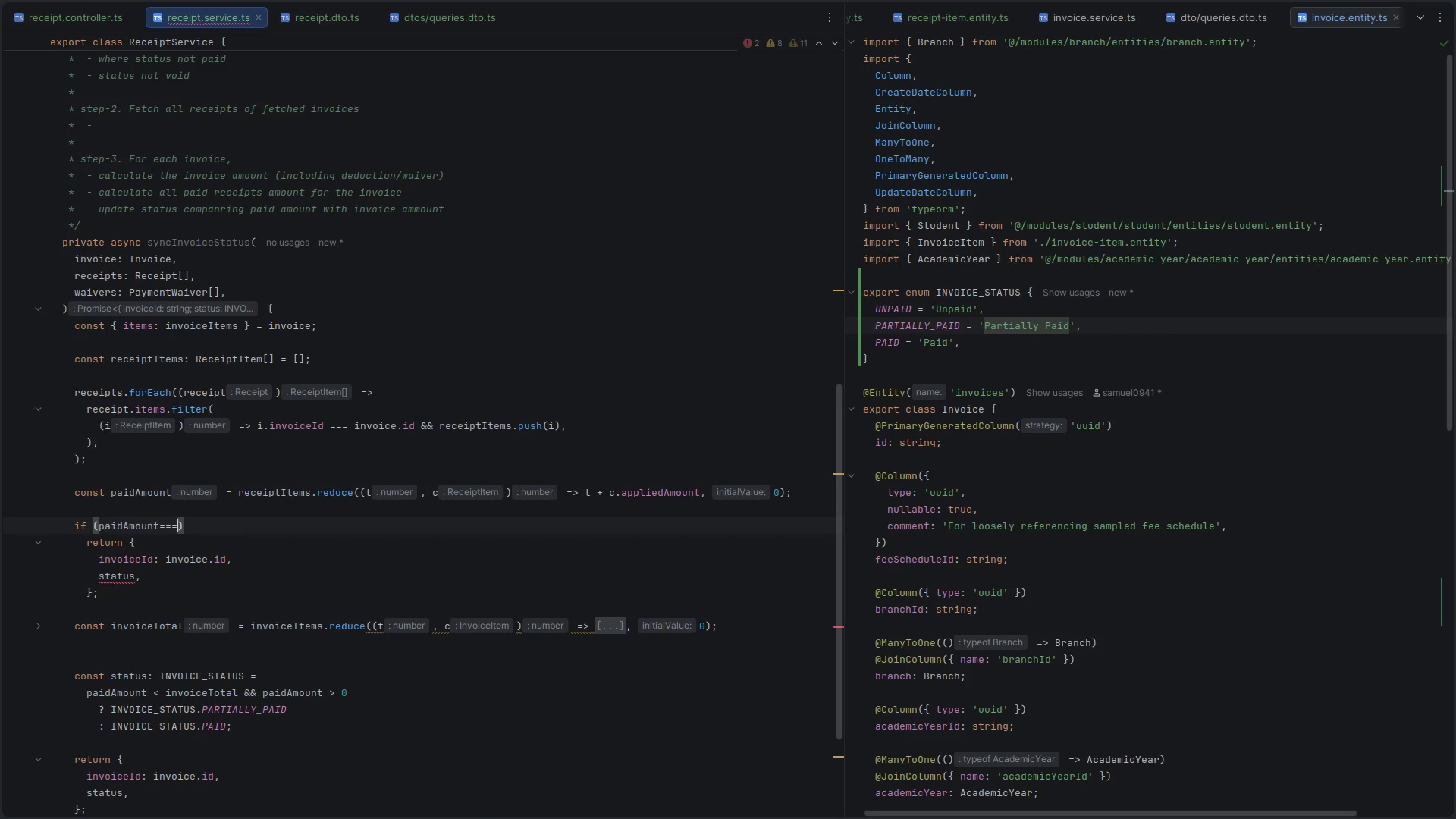 
key(0)
 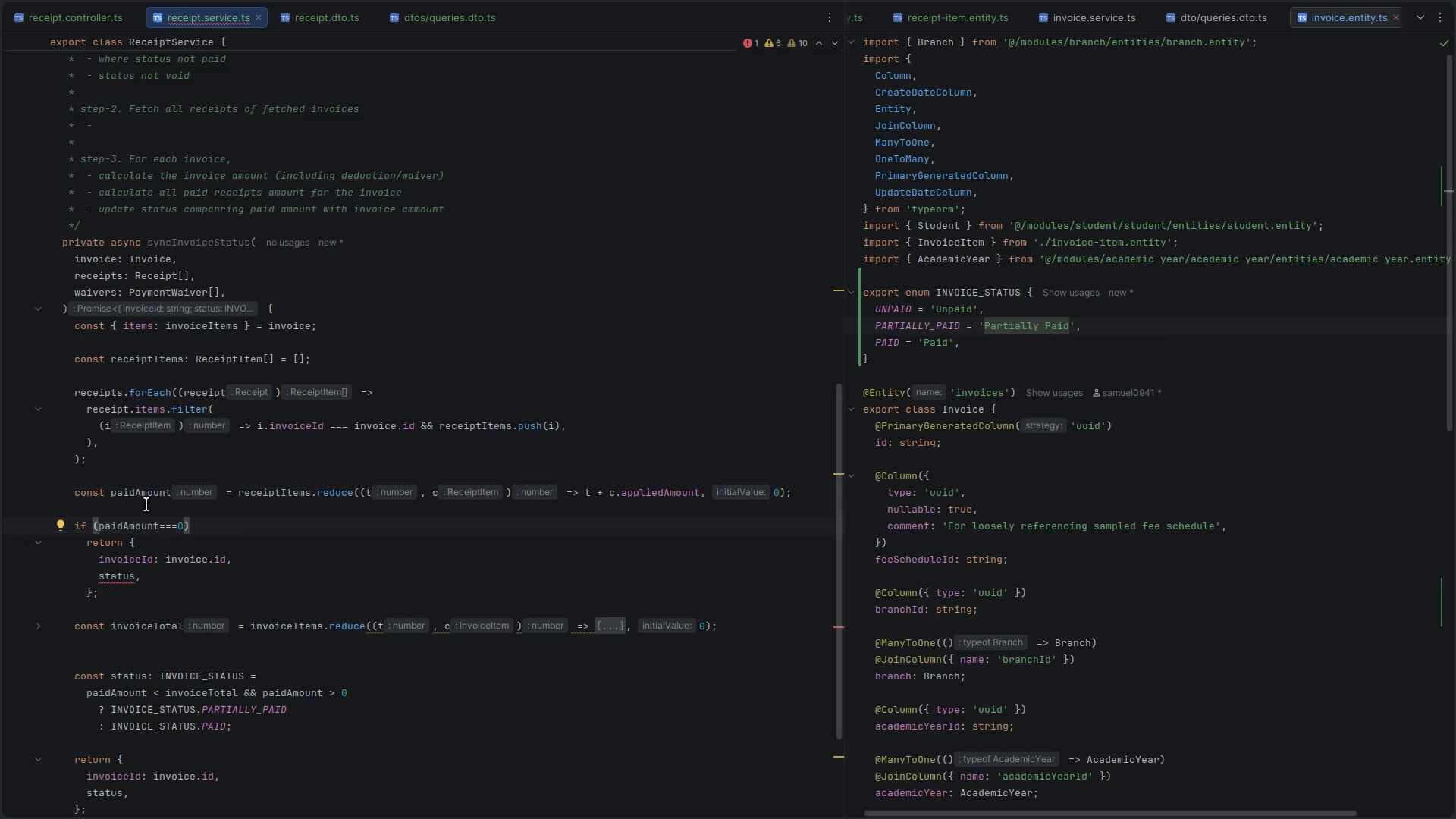 
left_click([162, 584])
 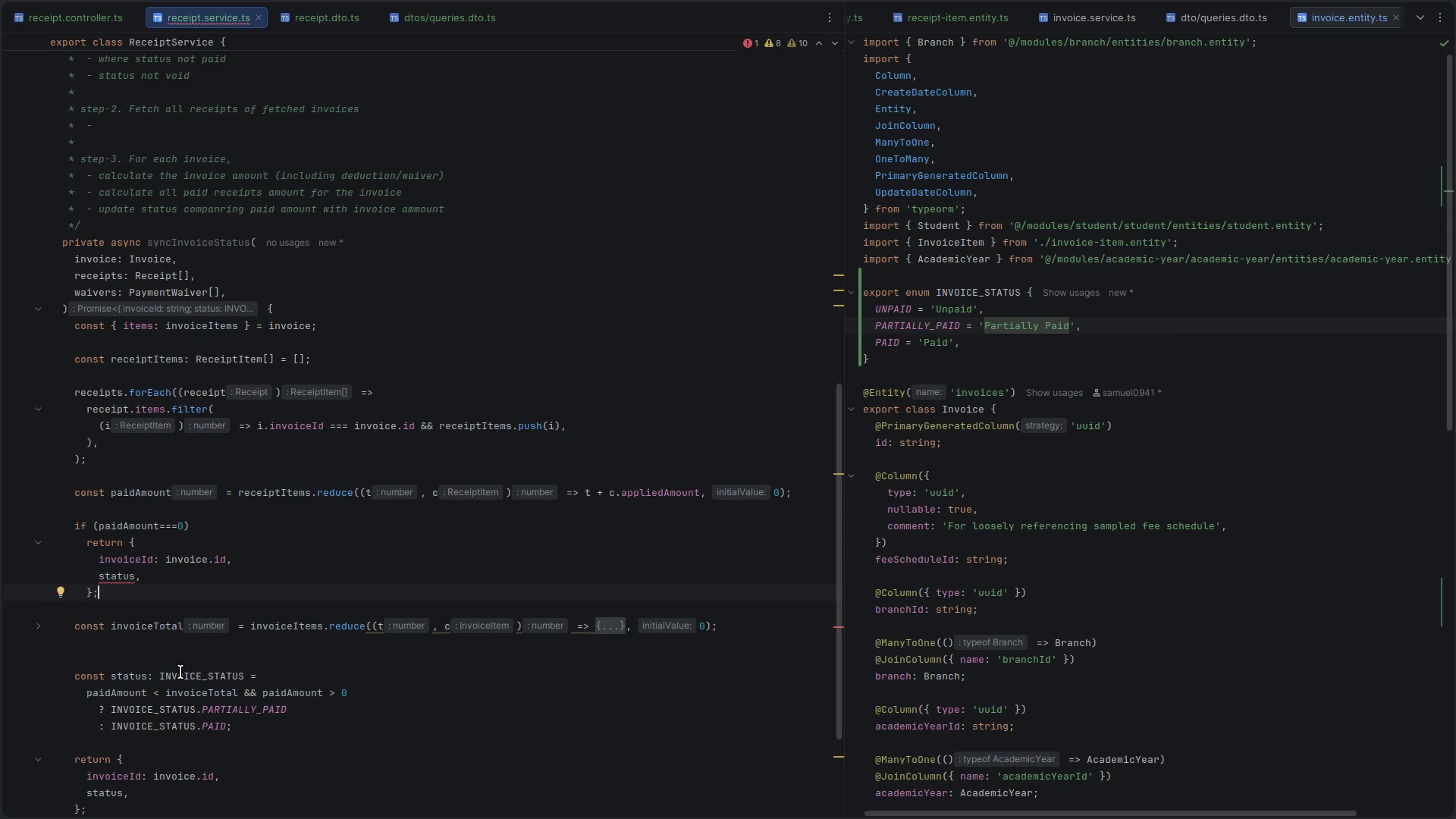 
double_click([180, 672])